 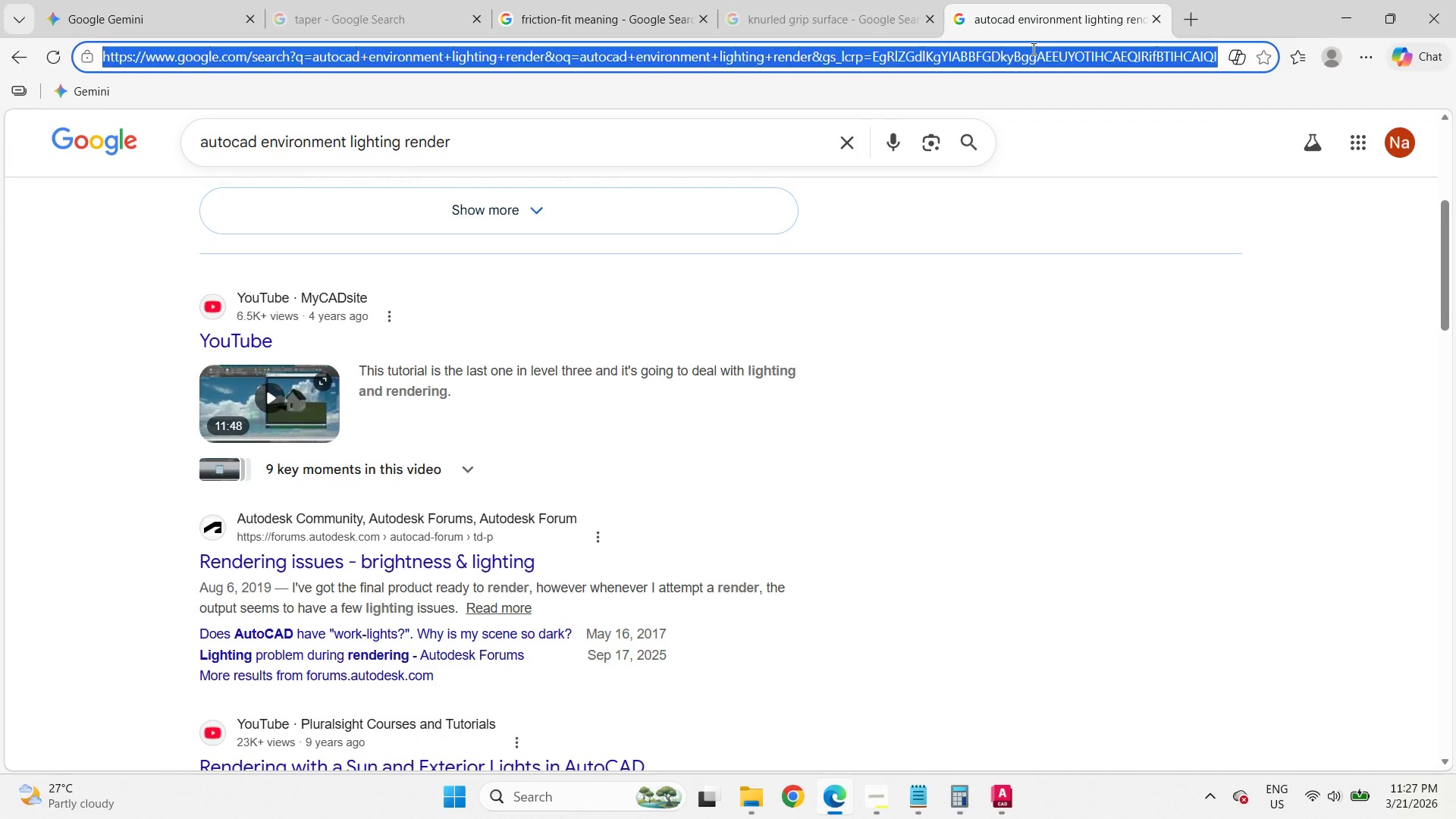 
key(Control+ControlLeft)
 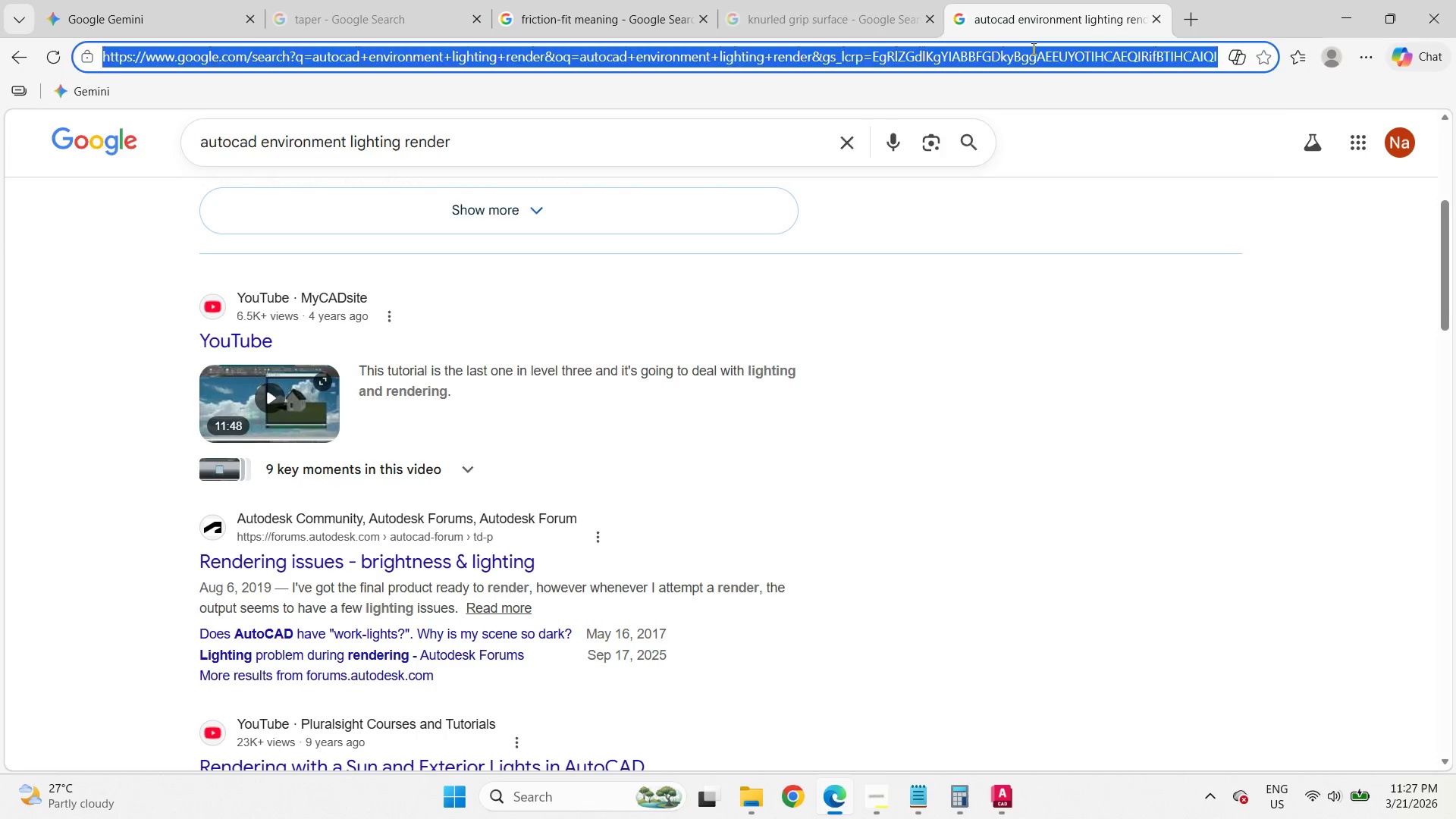 
key(Control+V)
 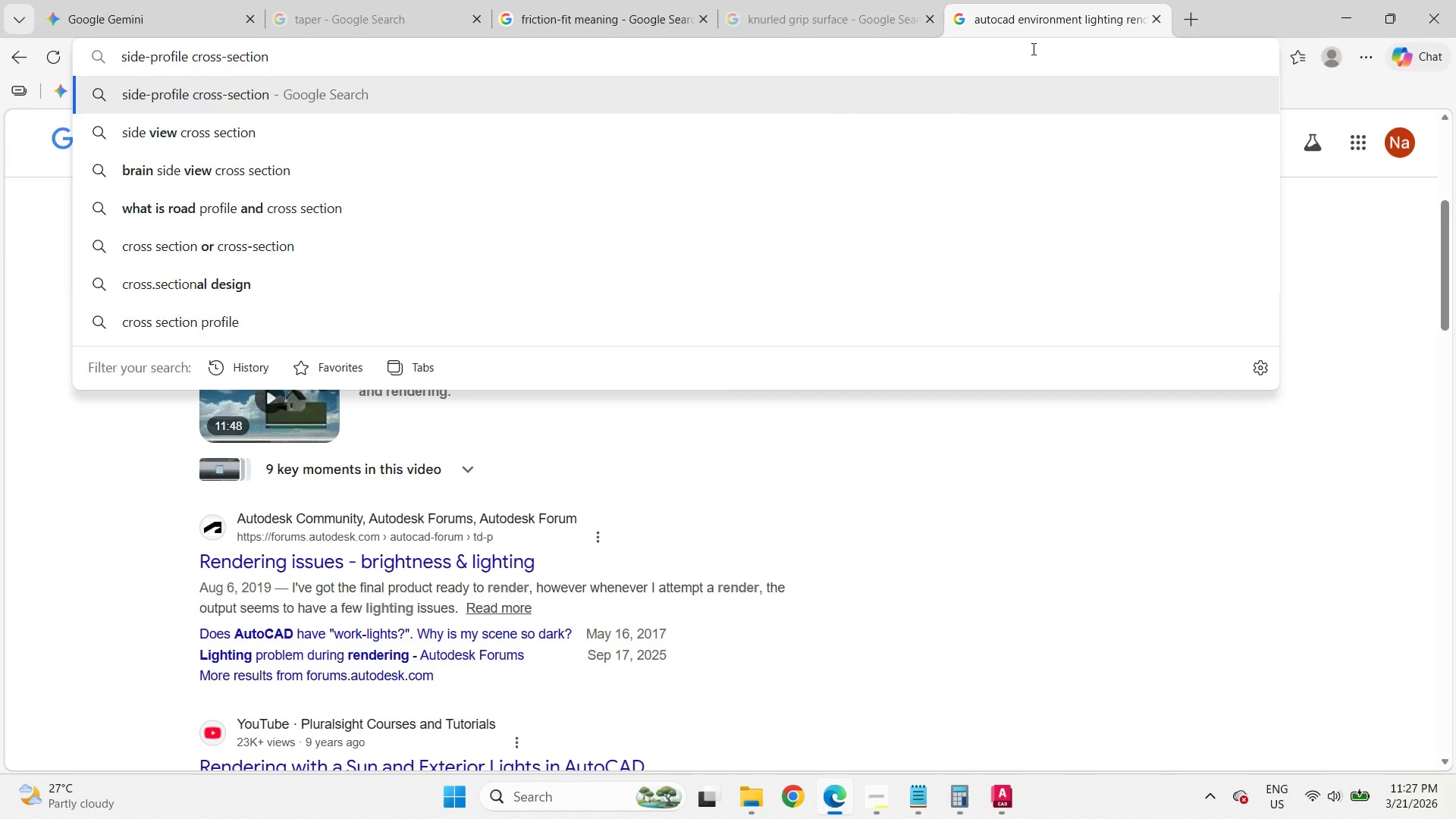 
key(Enter)
 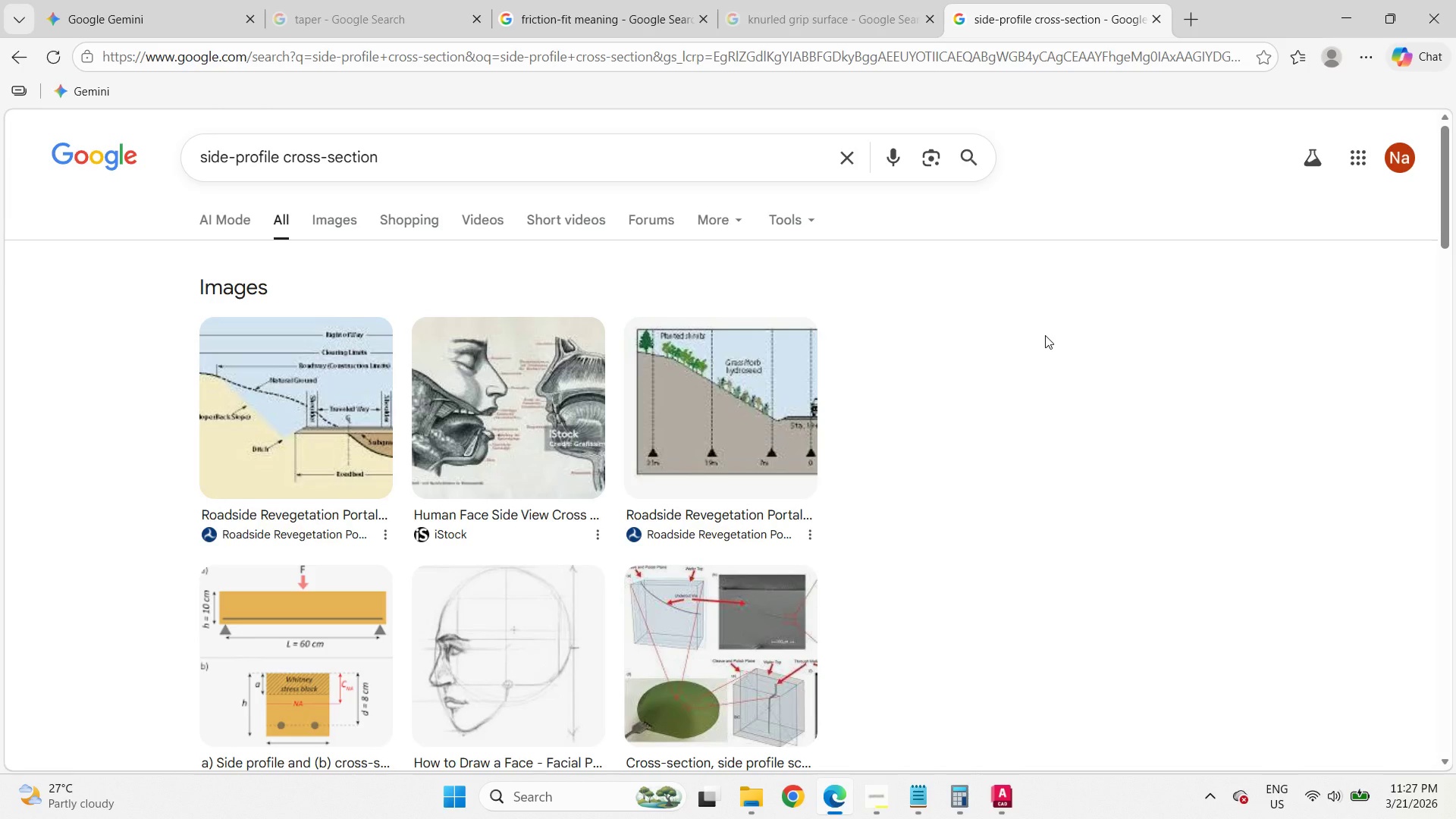 
wait(6.53)
 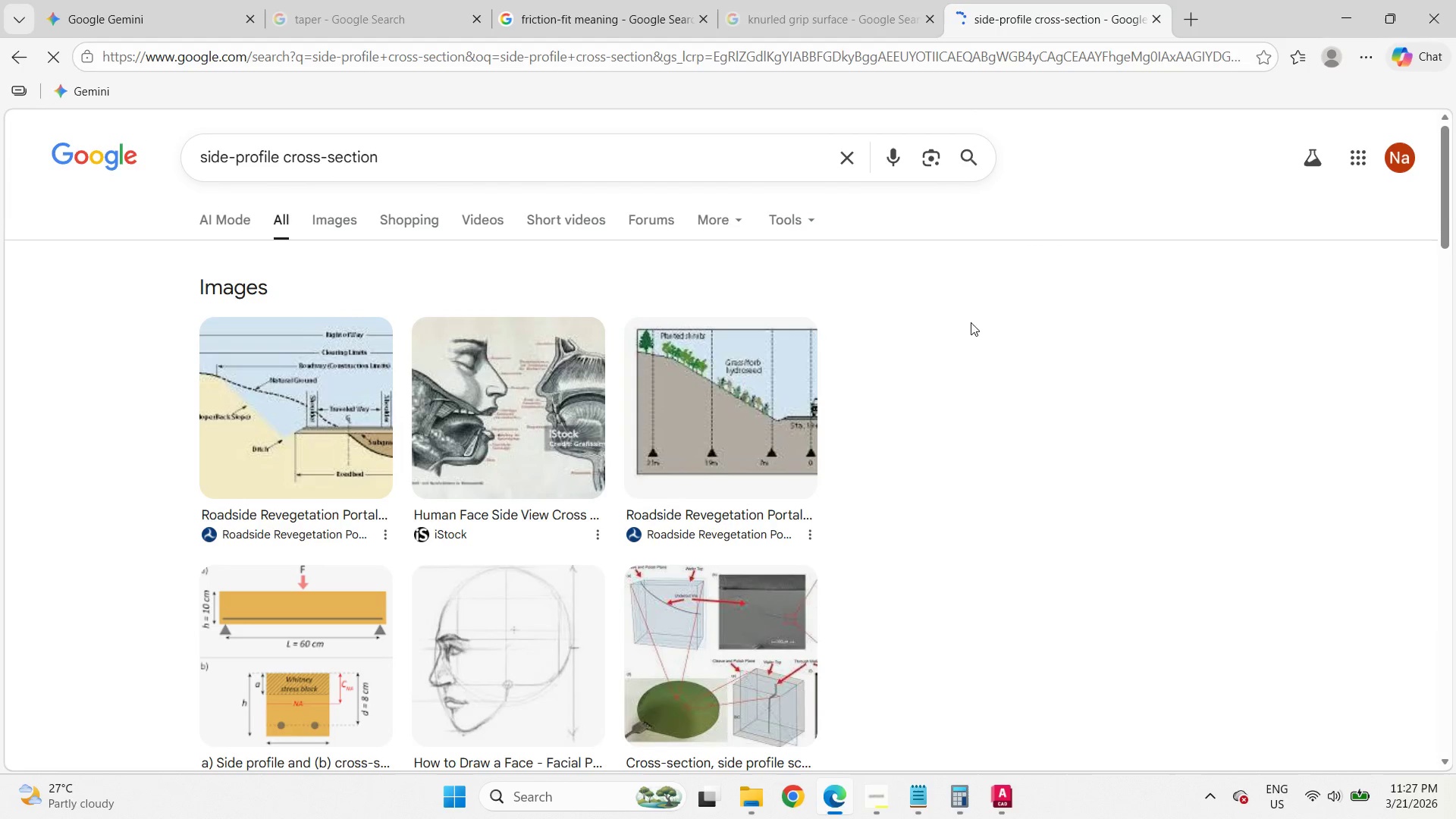 
scroll: coordinate [1045, 337], scroll_direction: down, amount: 8.0
 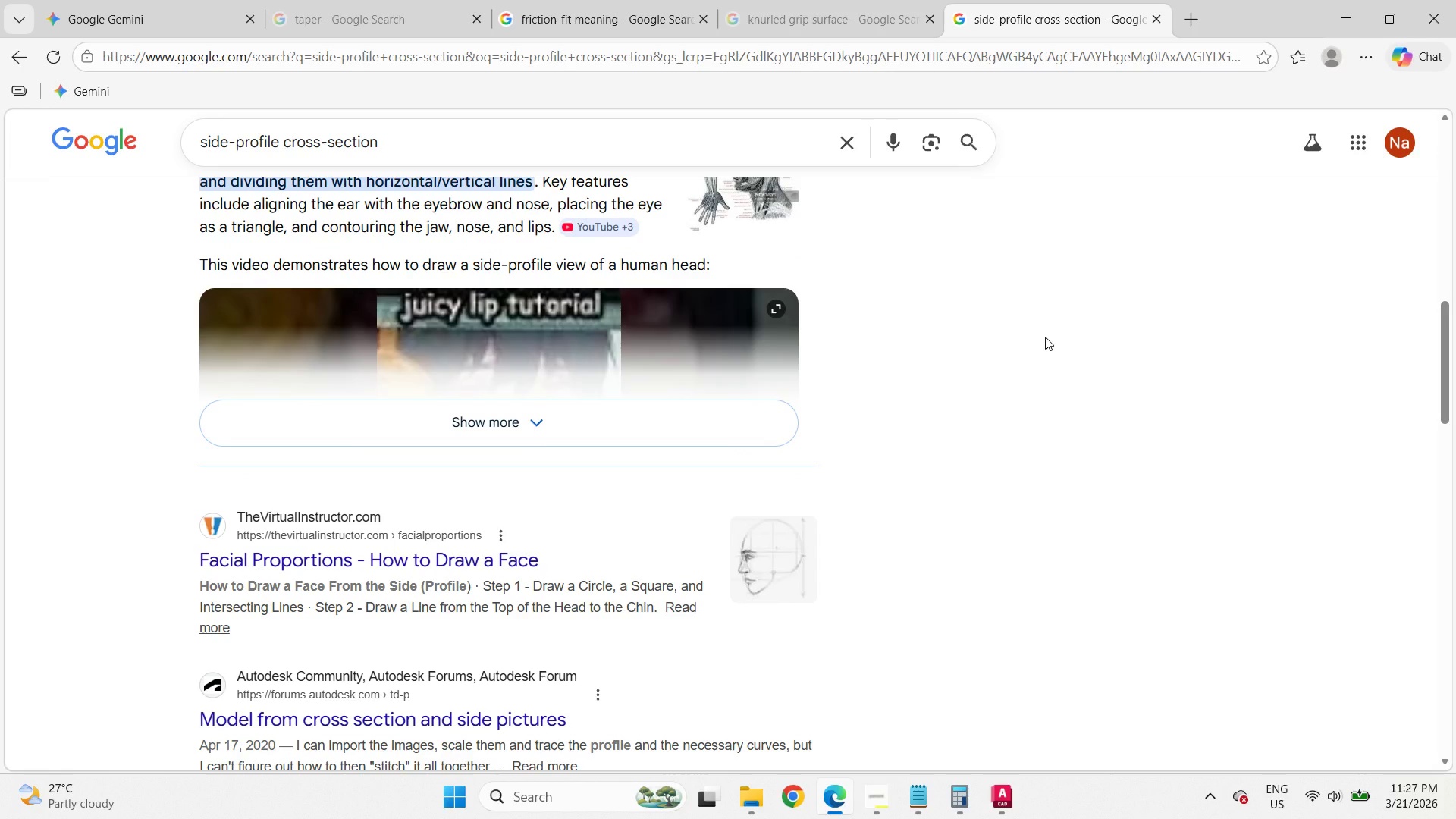 
left_click([735, 426])
 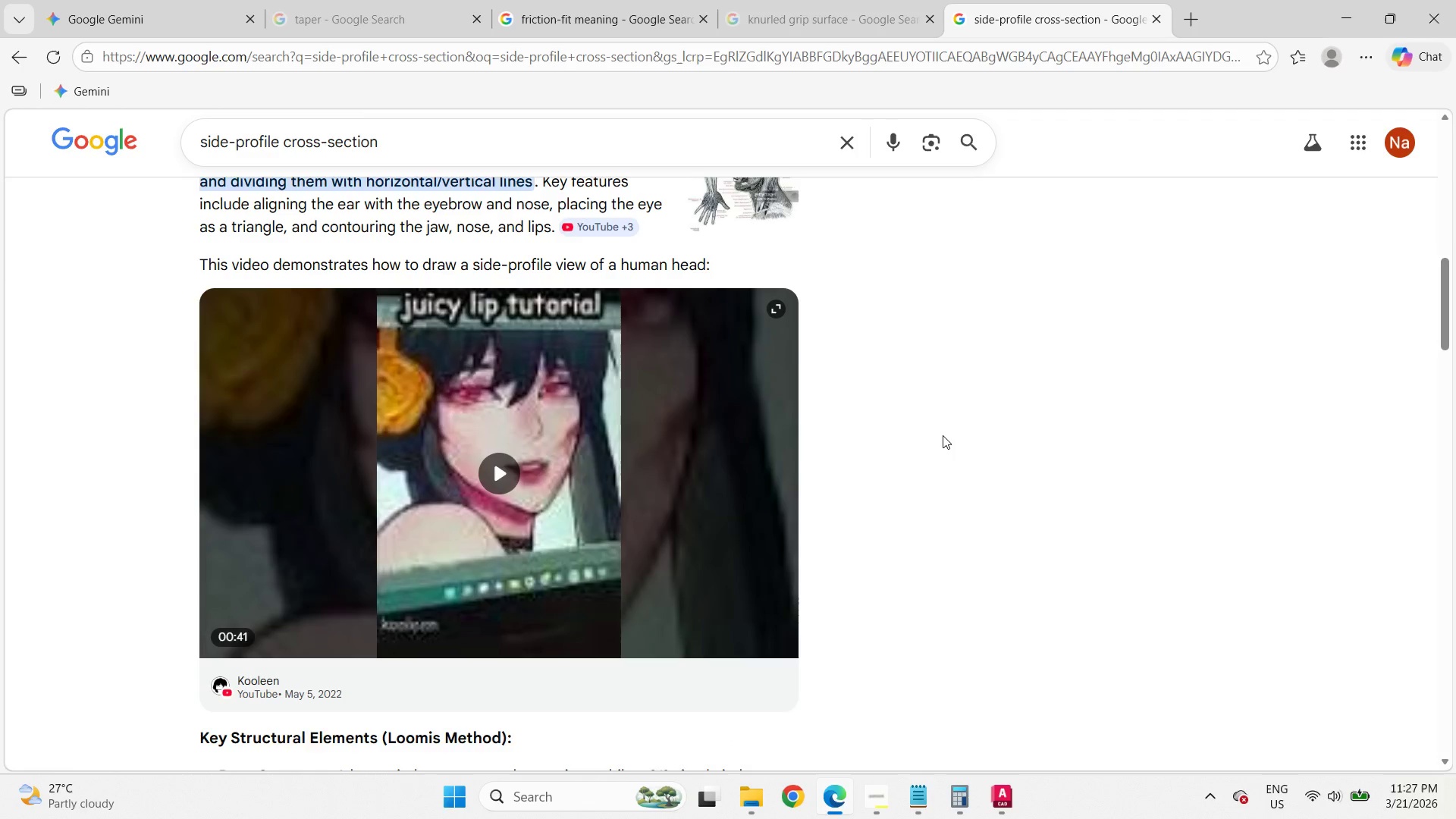 
scroll: coordinate [943, 435], scroll_direction: down, amount: 7.0
 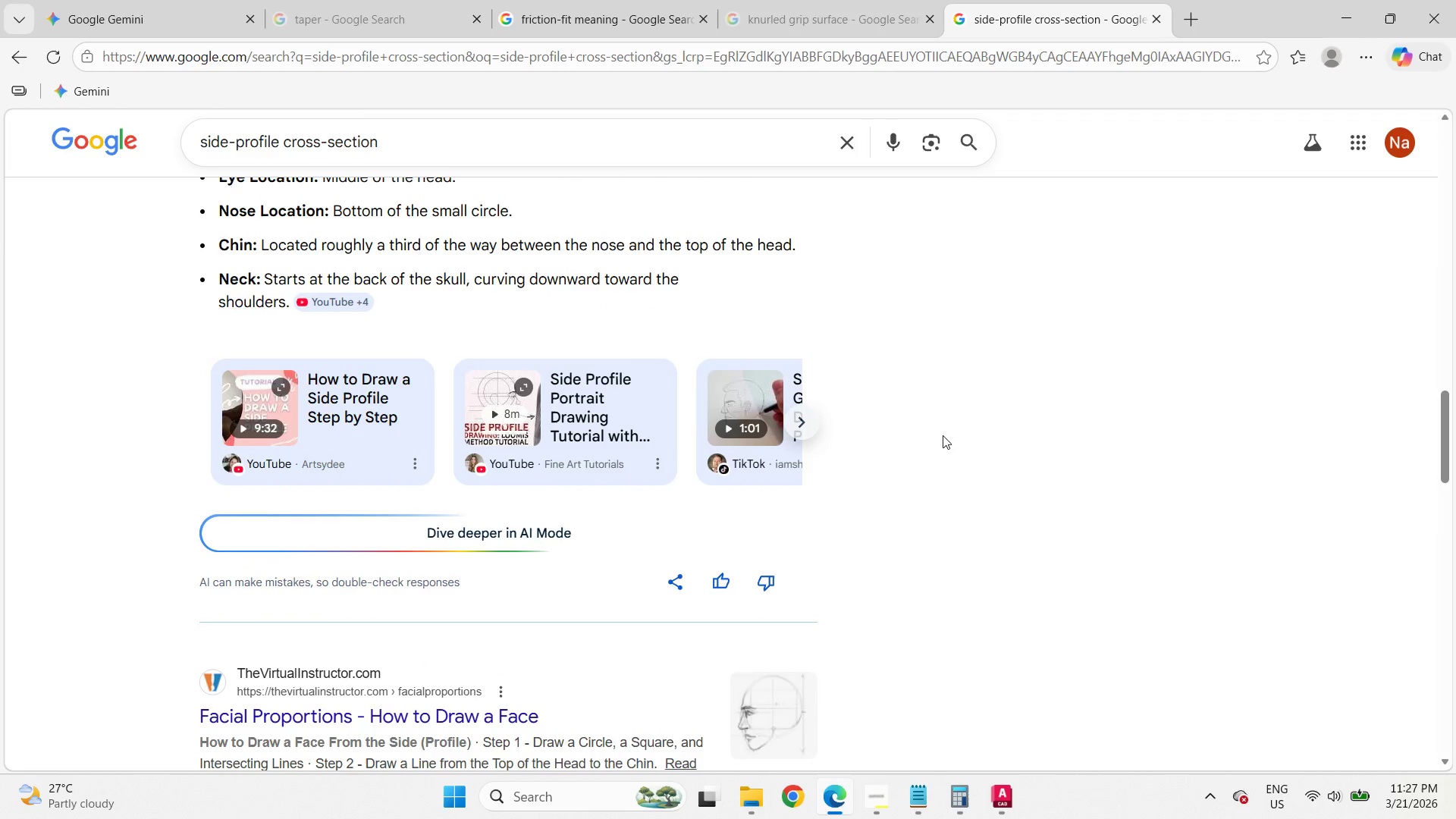 
wait(8.61)
 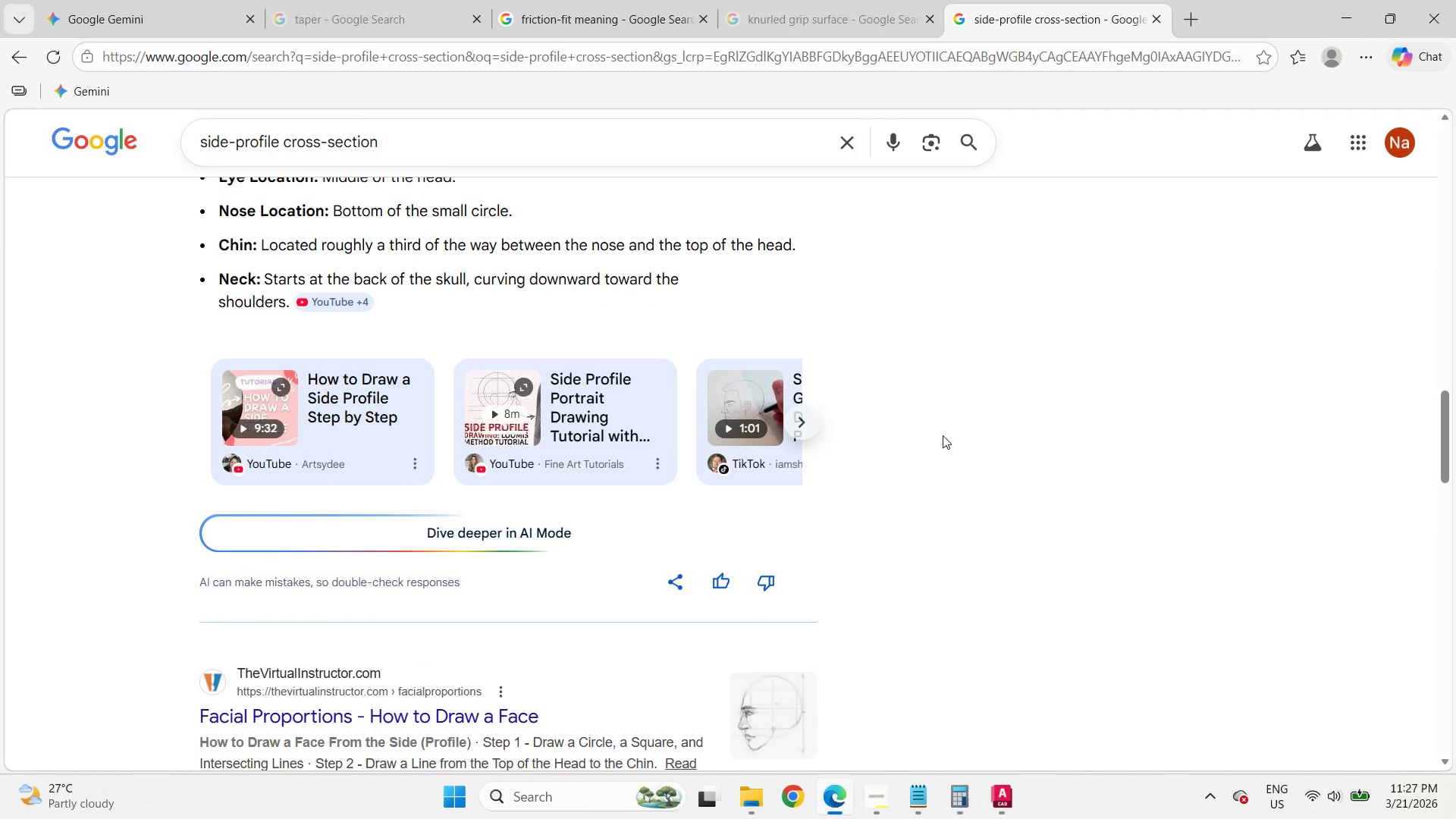 
scroll: coordinate [942, 426], scroll_direction: down, amount: 4.0
 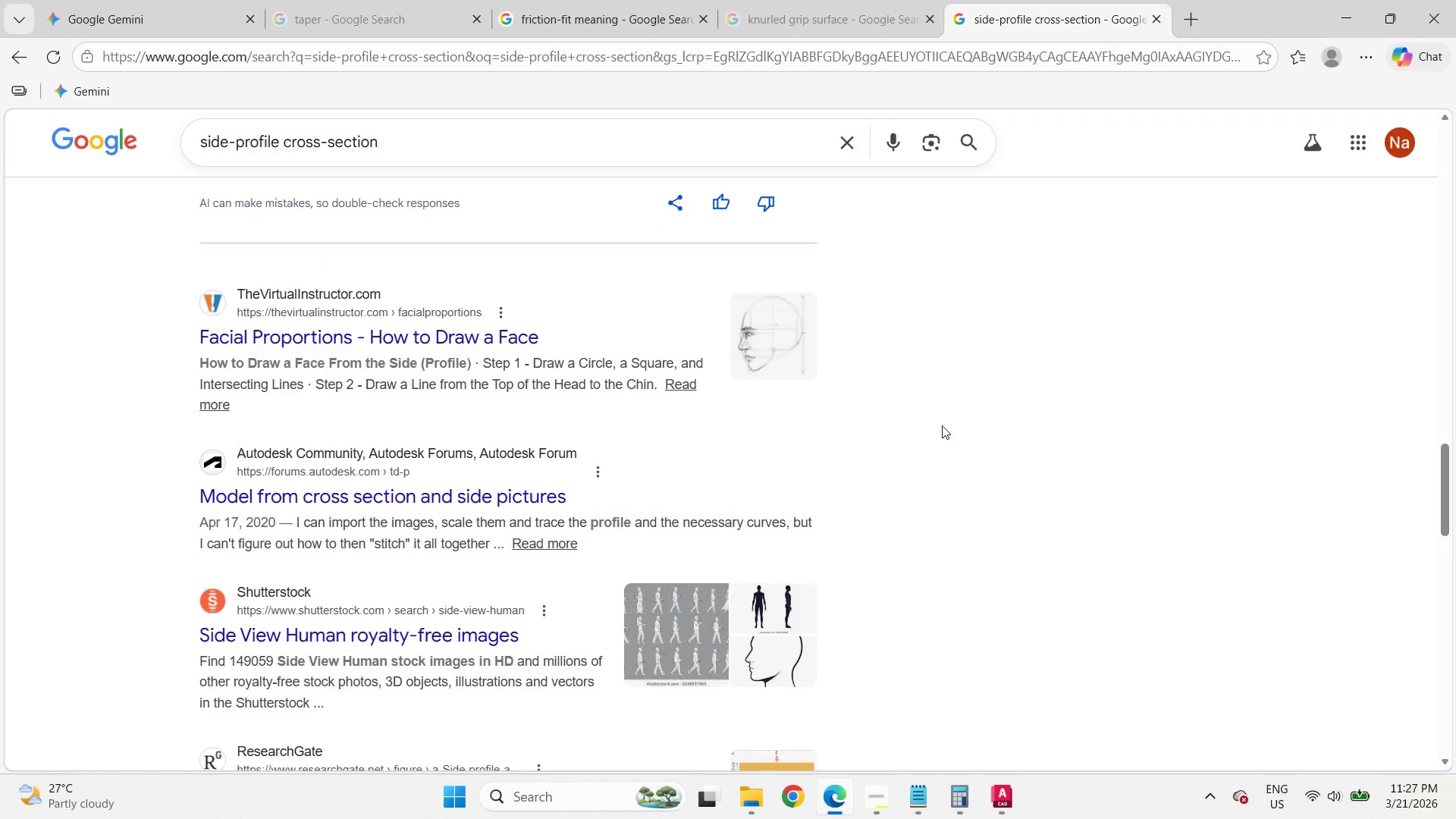 
scroll: coordinate [946, 419], scroll_direction: up, amount: 16.0
 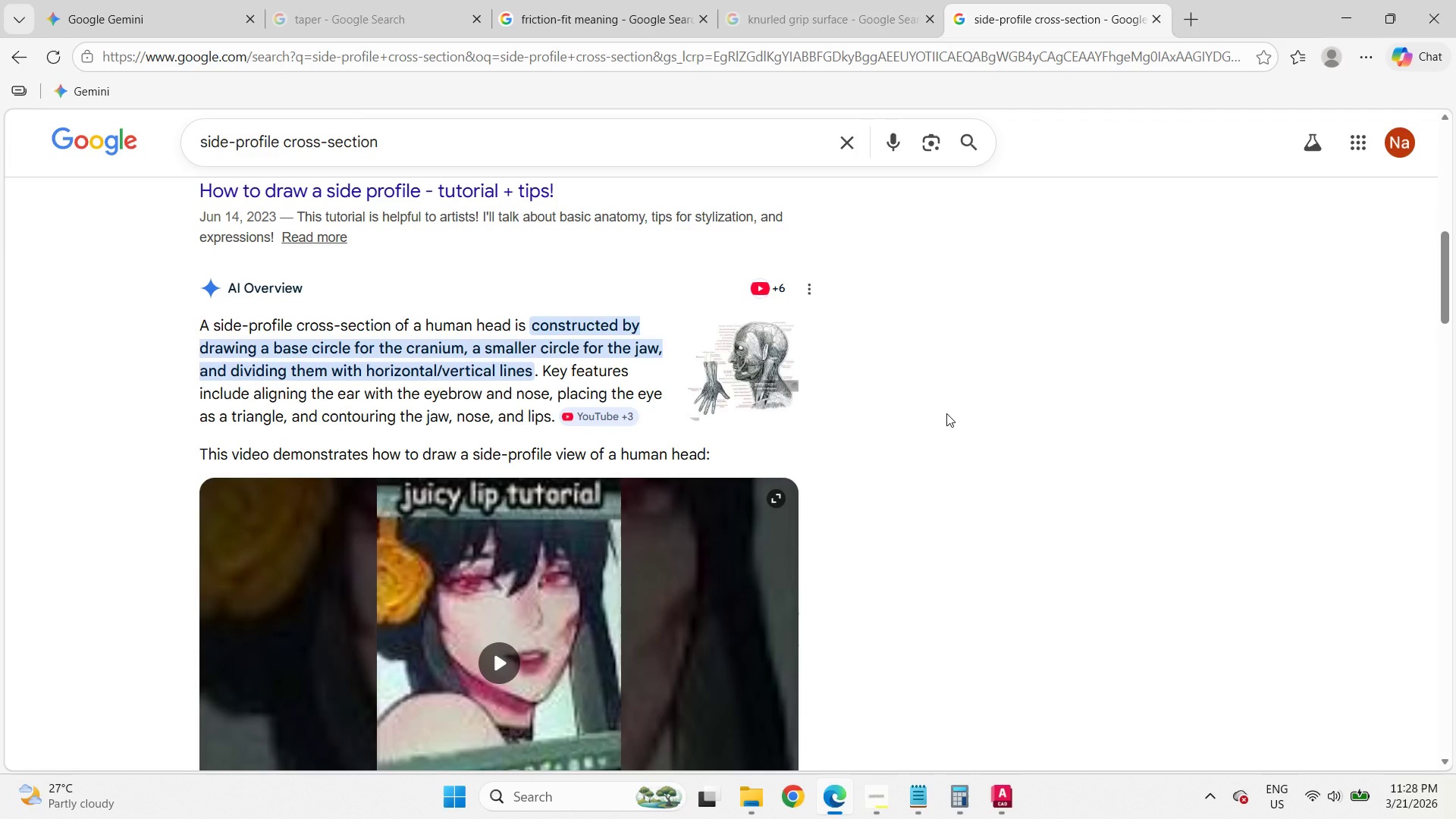 
wait(22.02)
 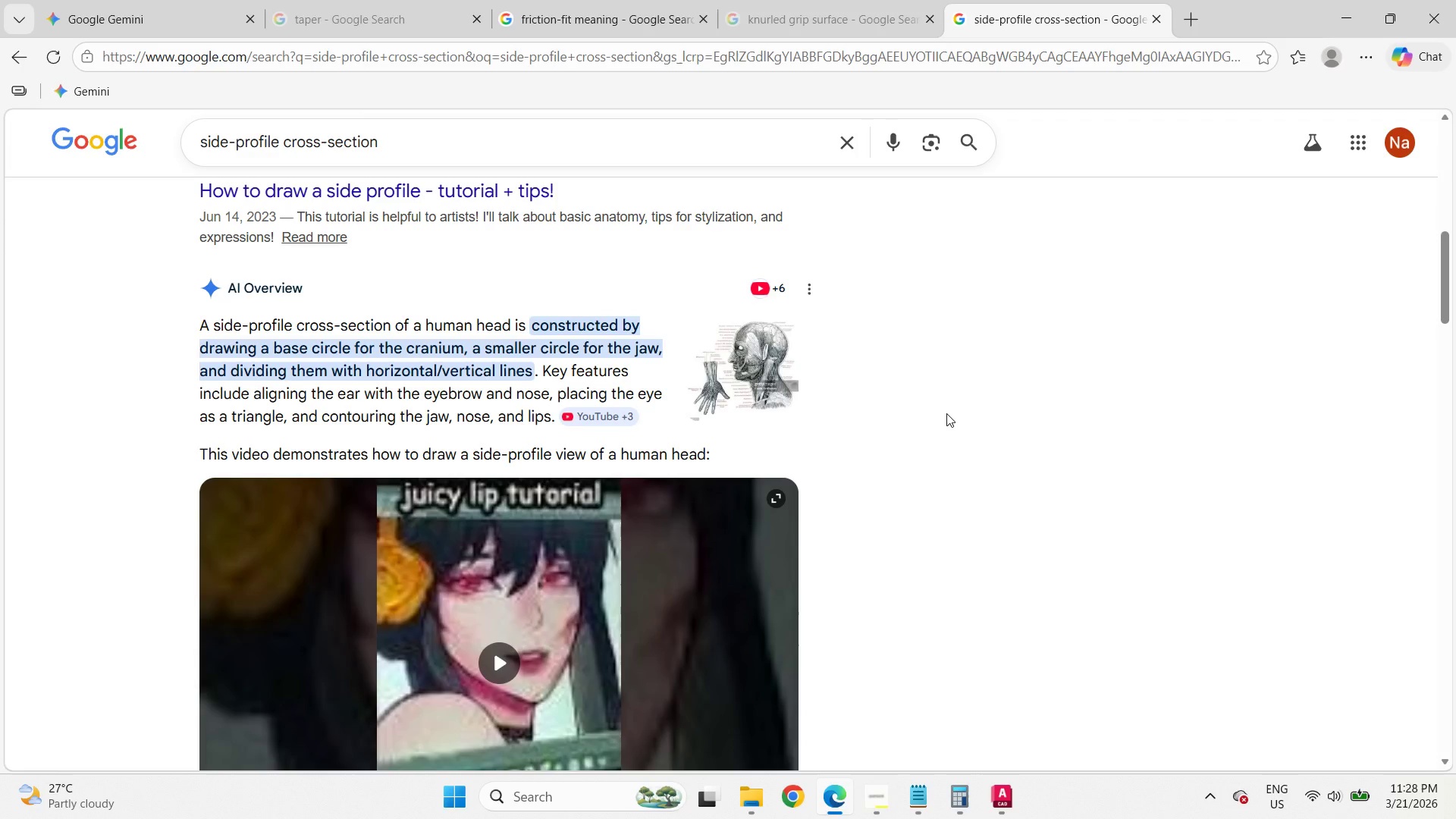 
left_click([1342, 18])
 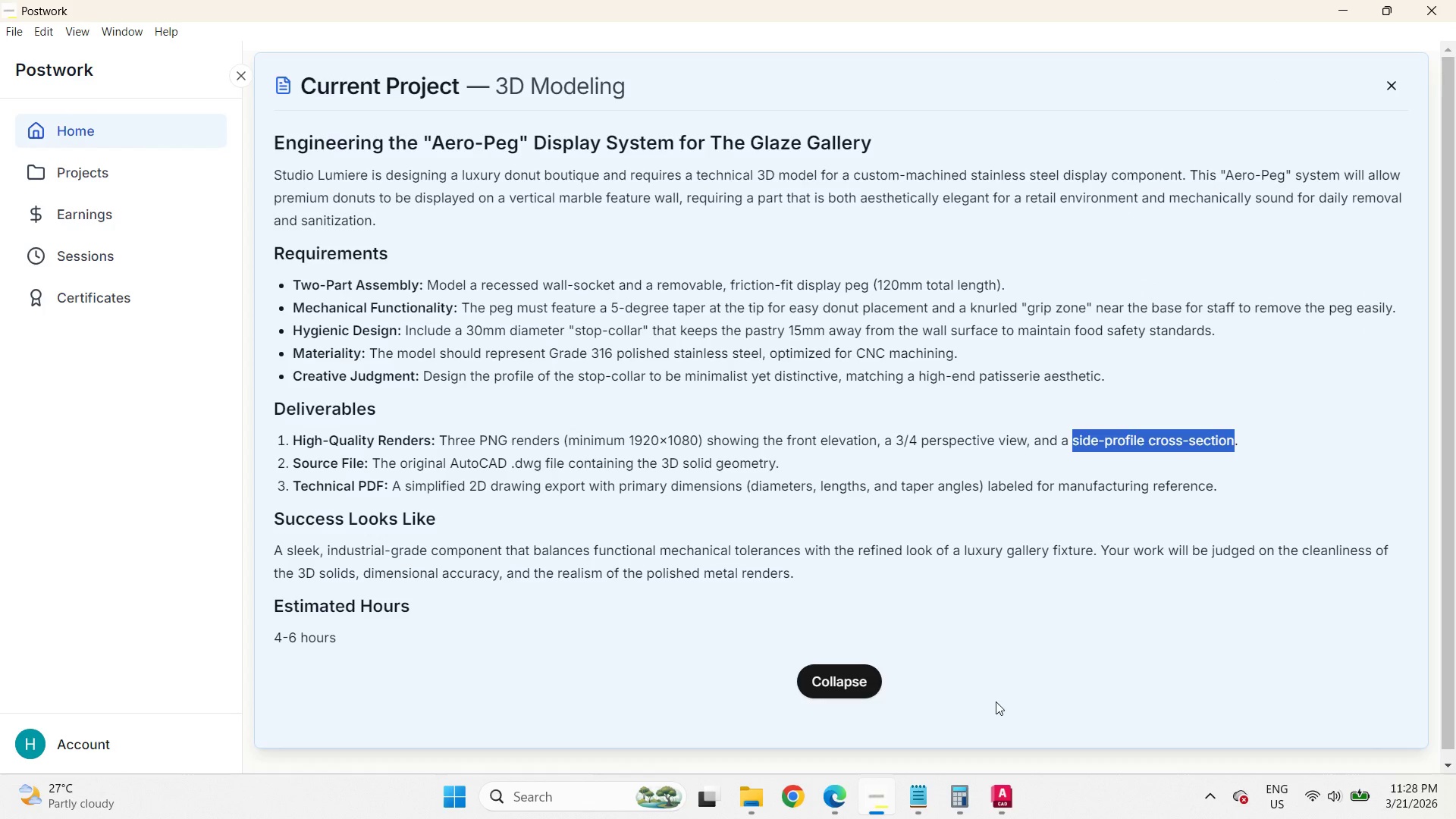 
left_click([1006, 802])
 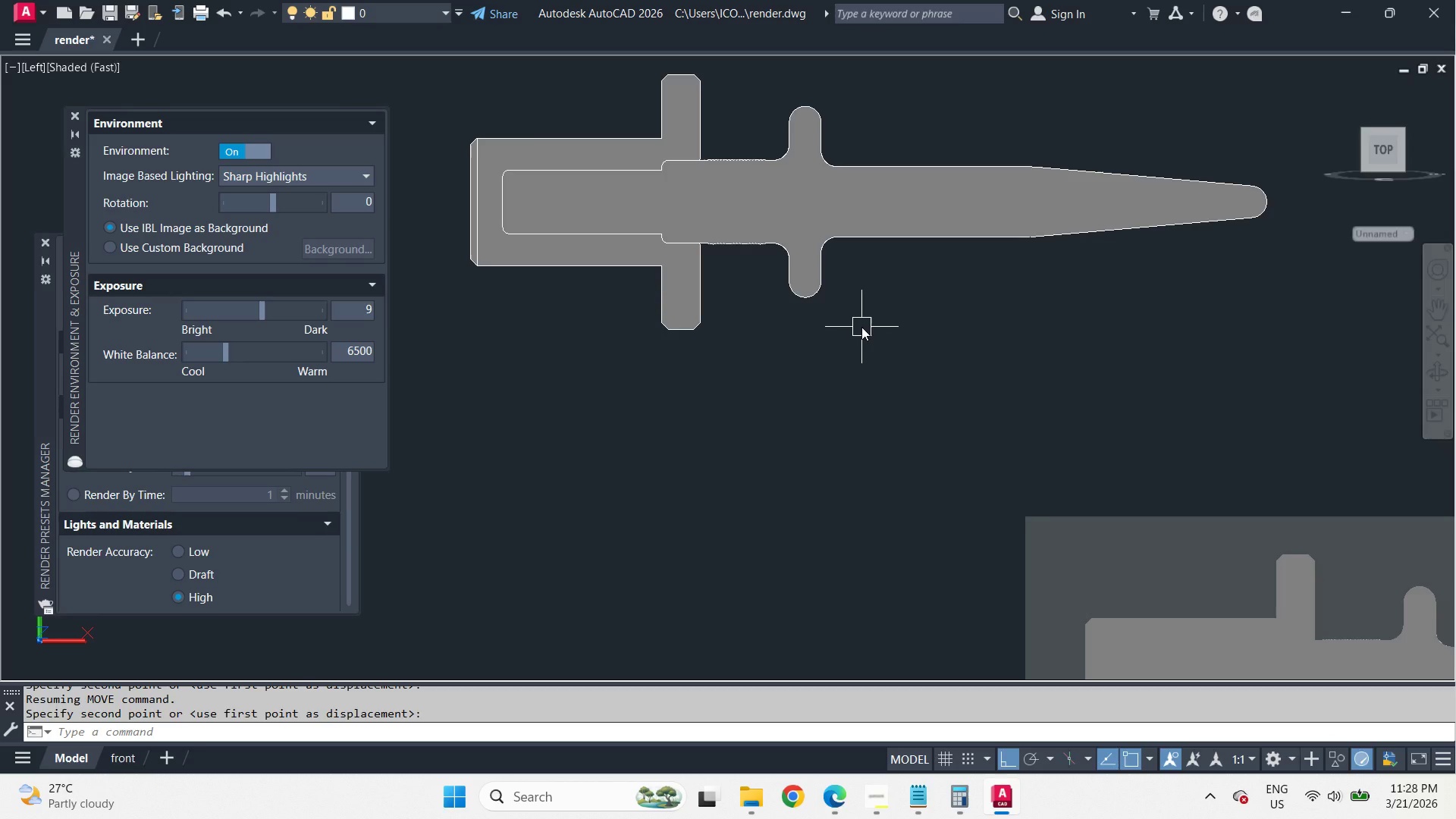 
wait(8.92)
 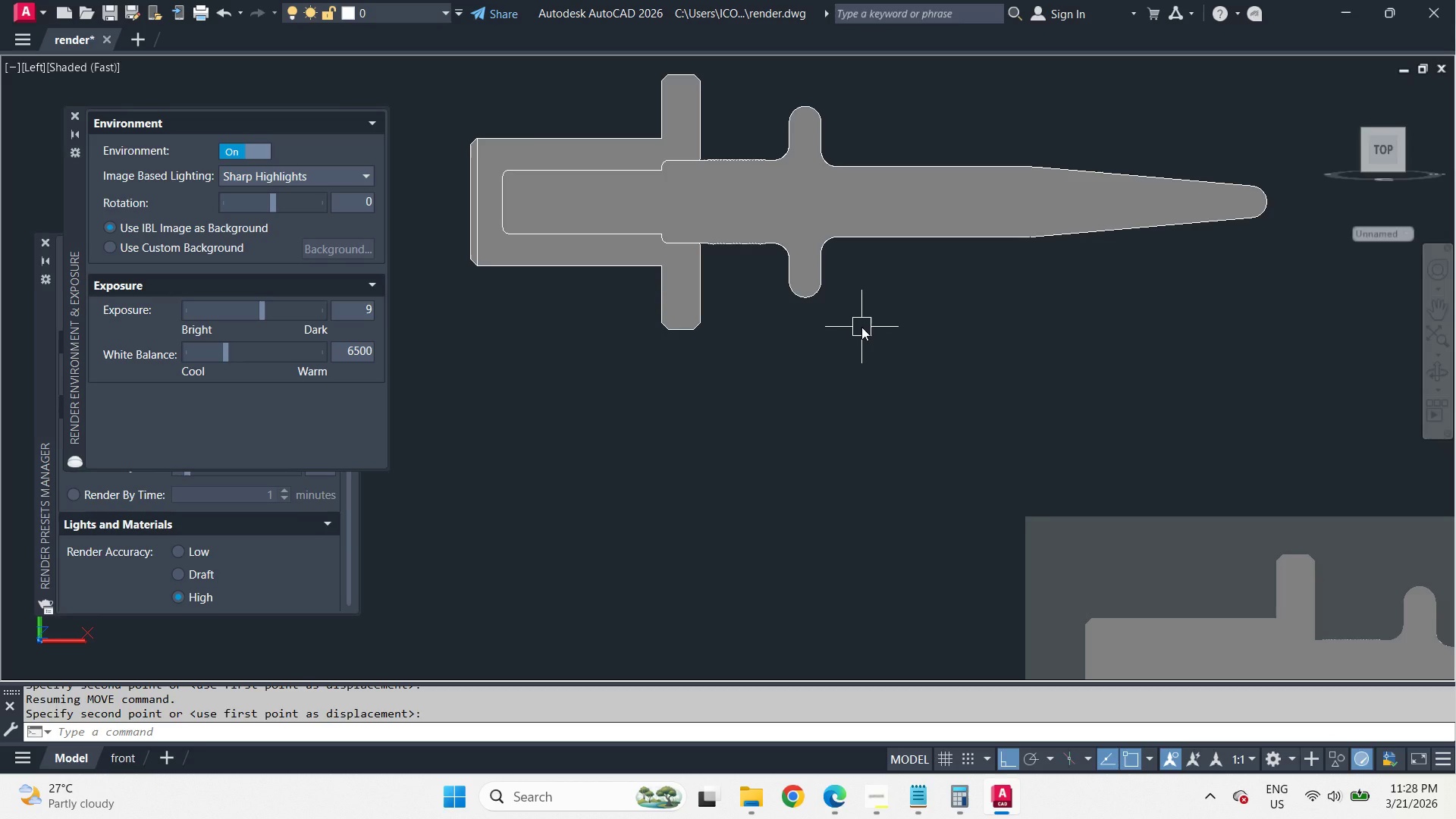 
scroll: coordinate [861, 327], scroll_direction: down, amount: 2.0
 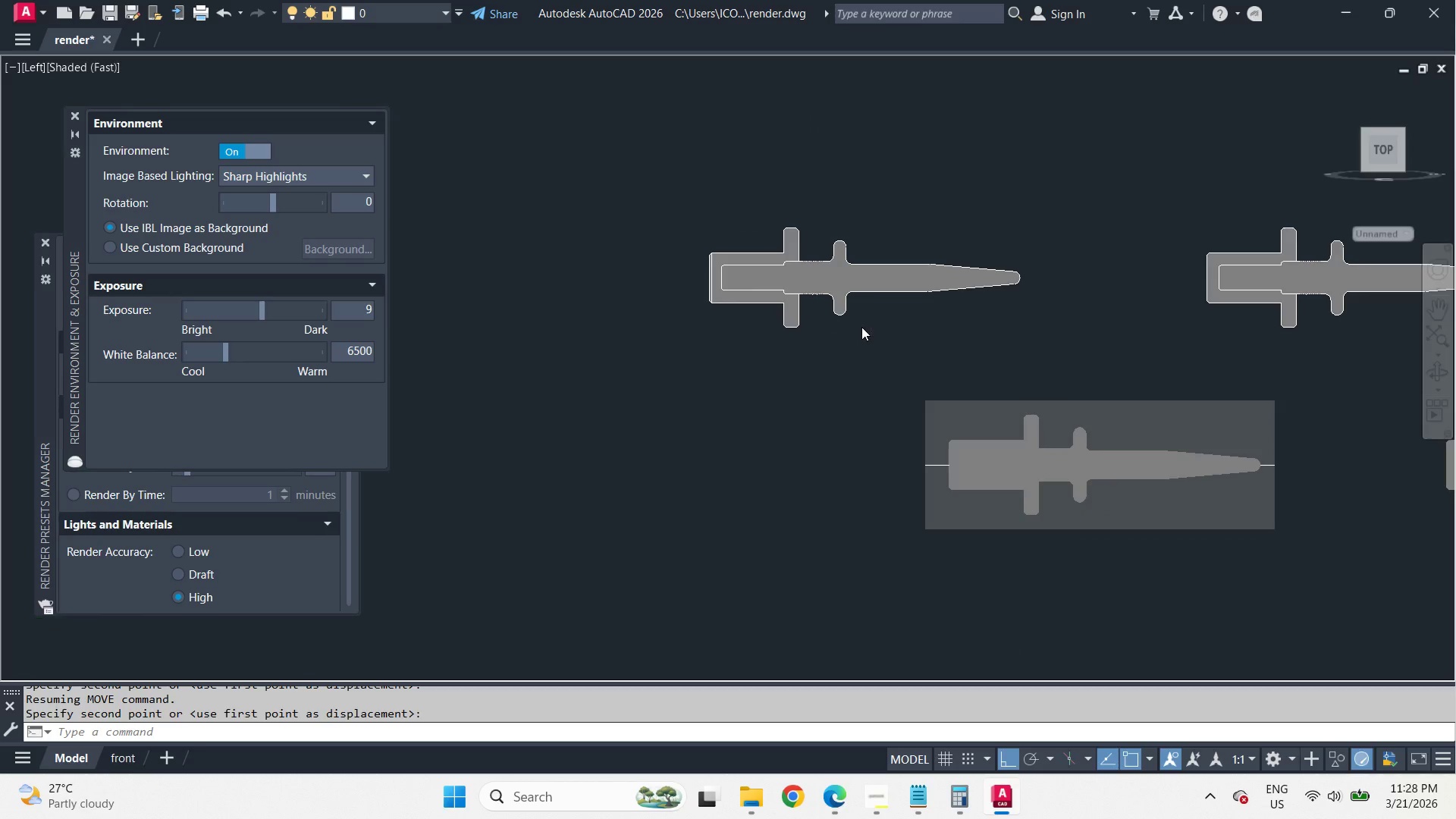 
scroll: coordinate [861, 327], scroll_direction: up, amount: 1.0
 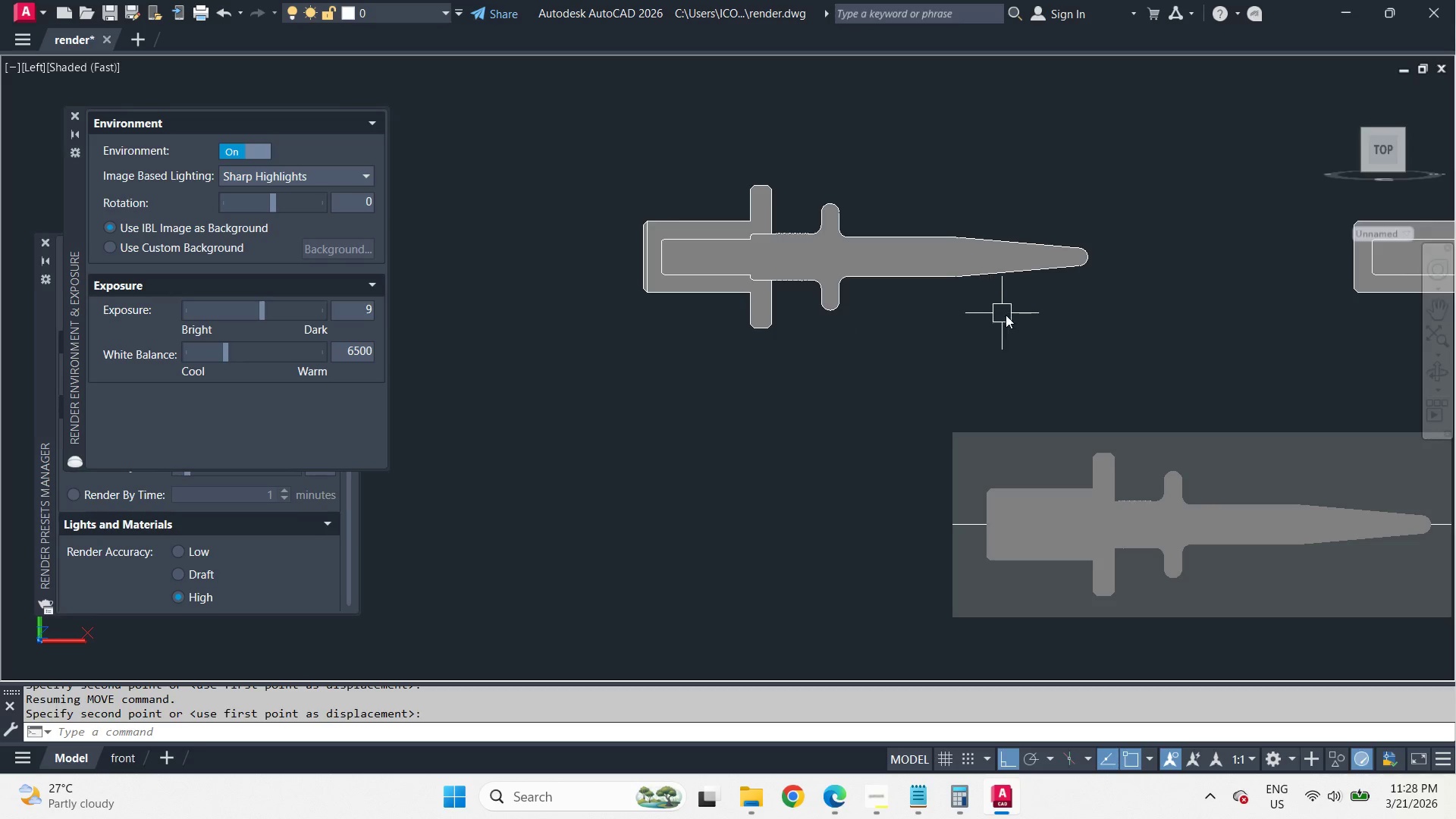 
wait(5.6)
 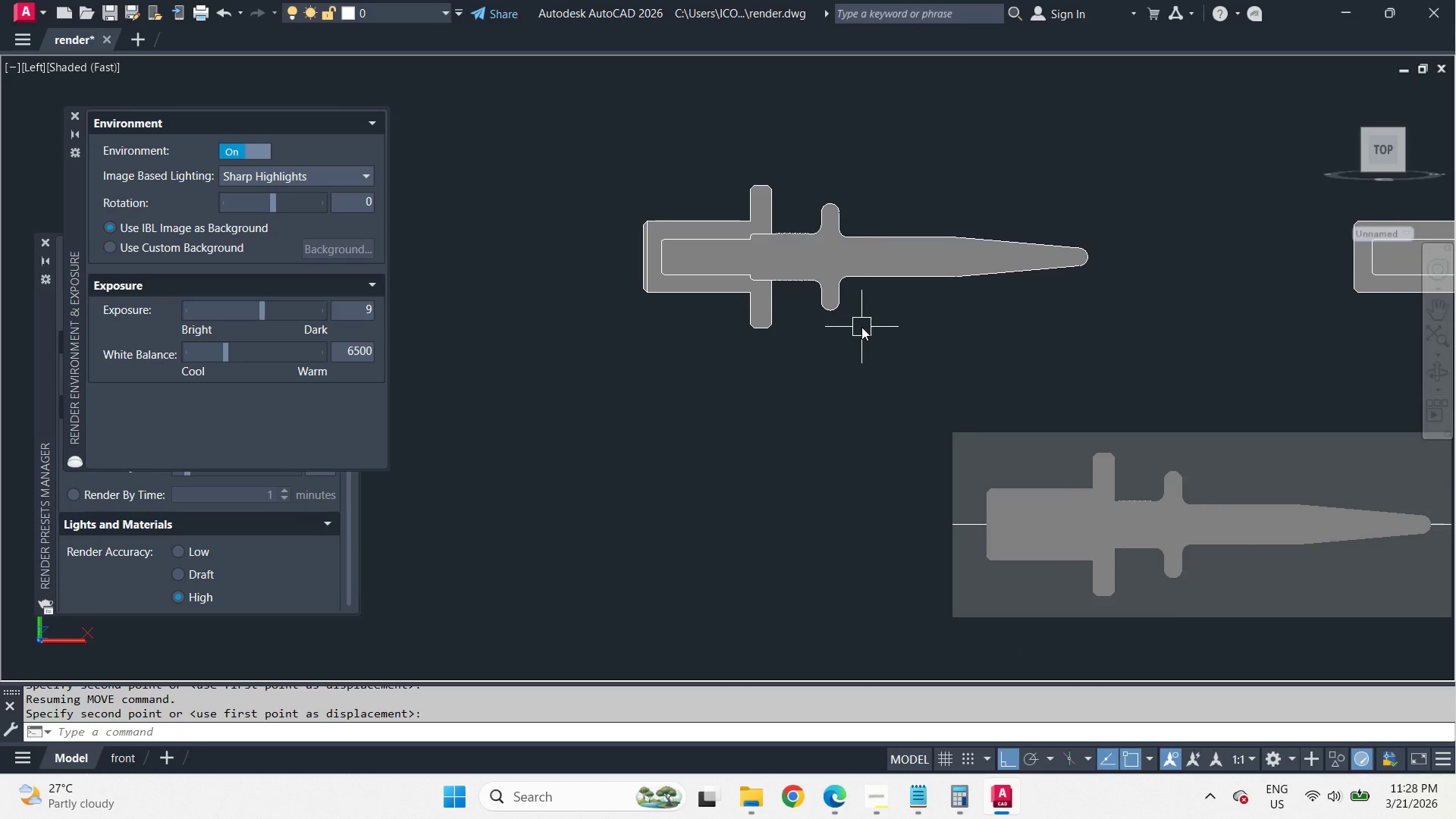 
left_click([119, 761])
 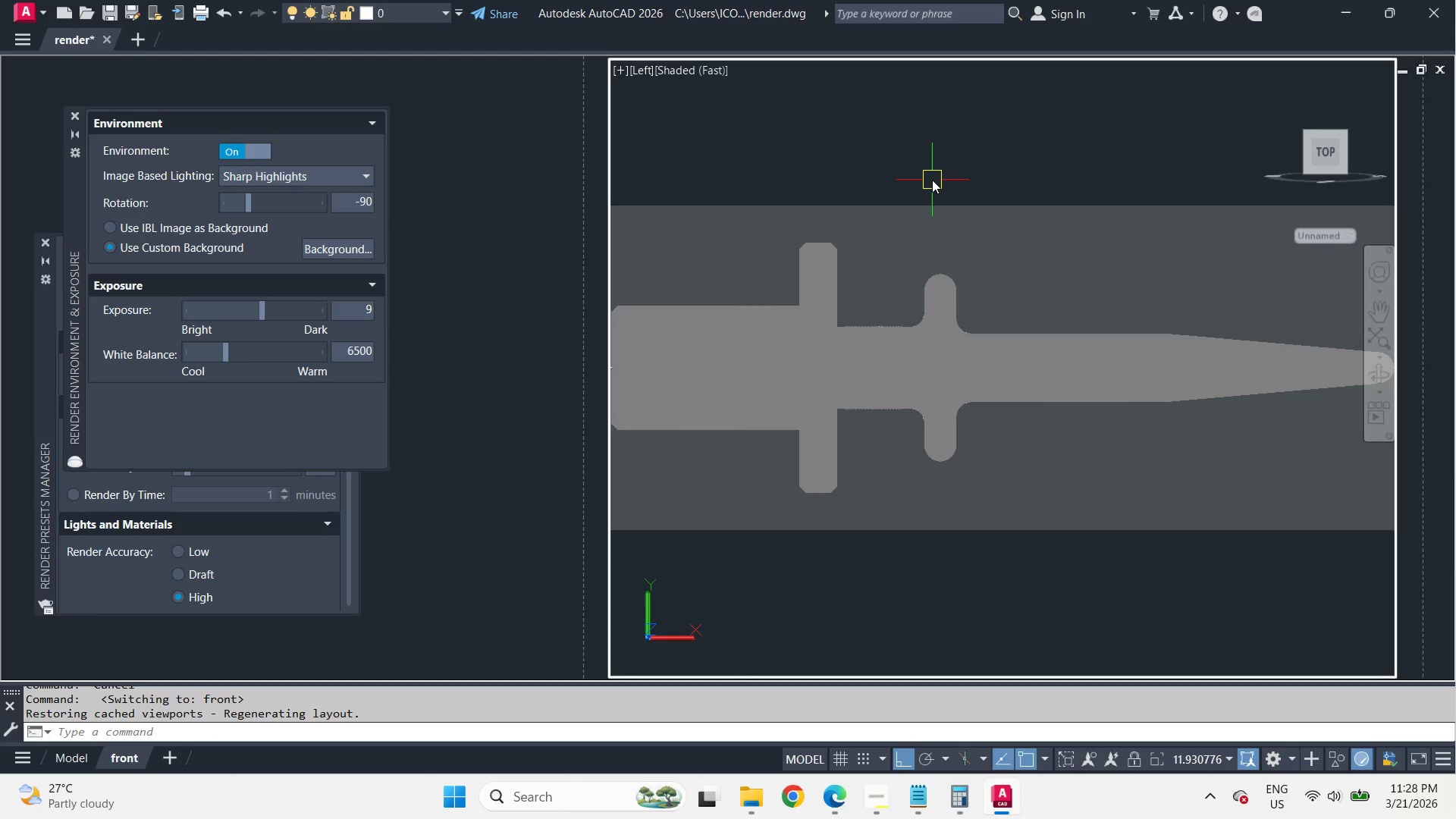 
double_click([932, 180])
 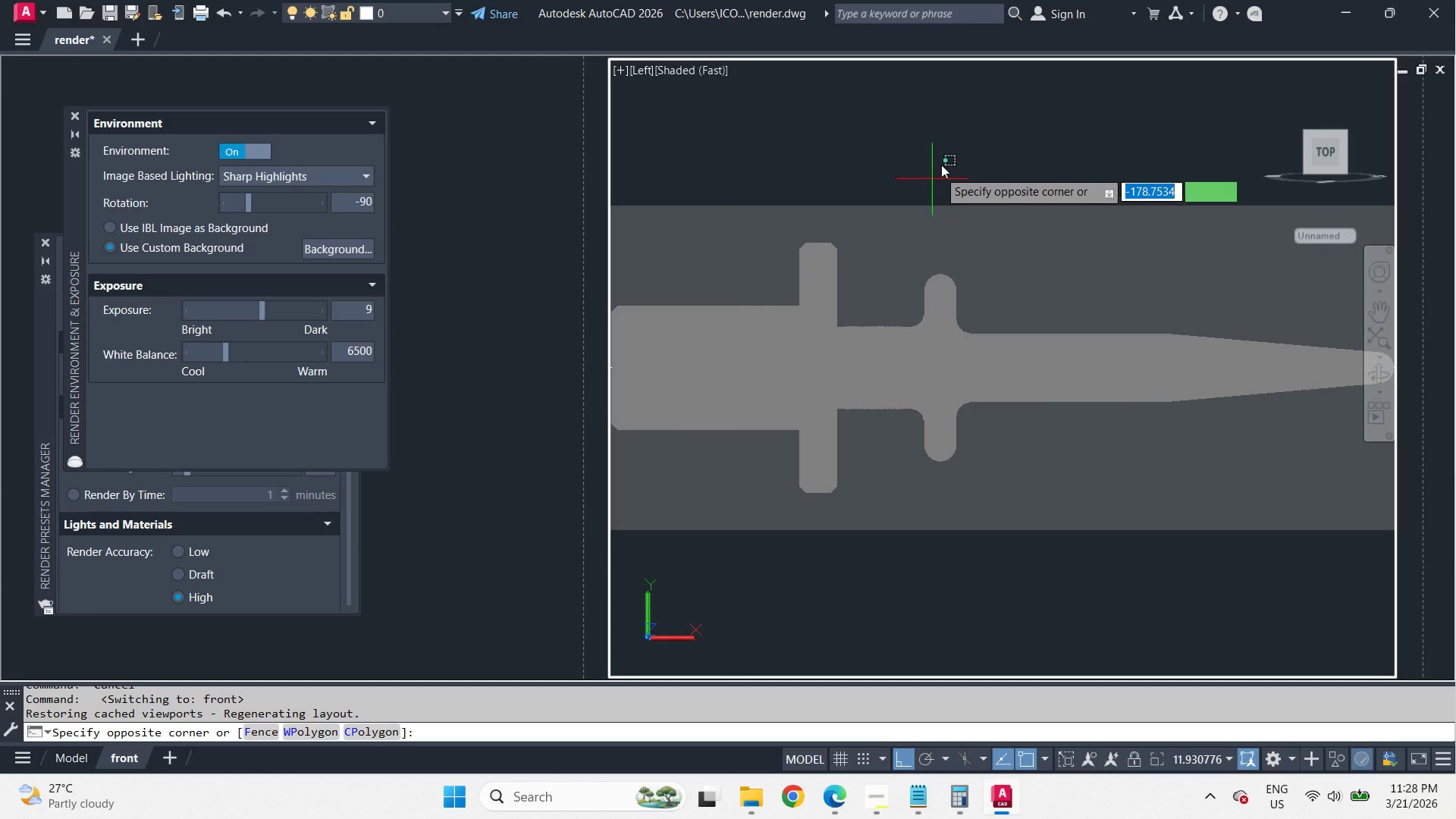 
left_click([941, 165])
 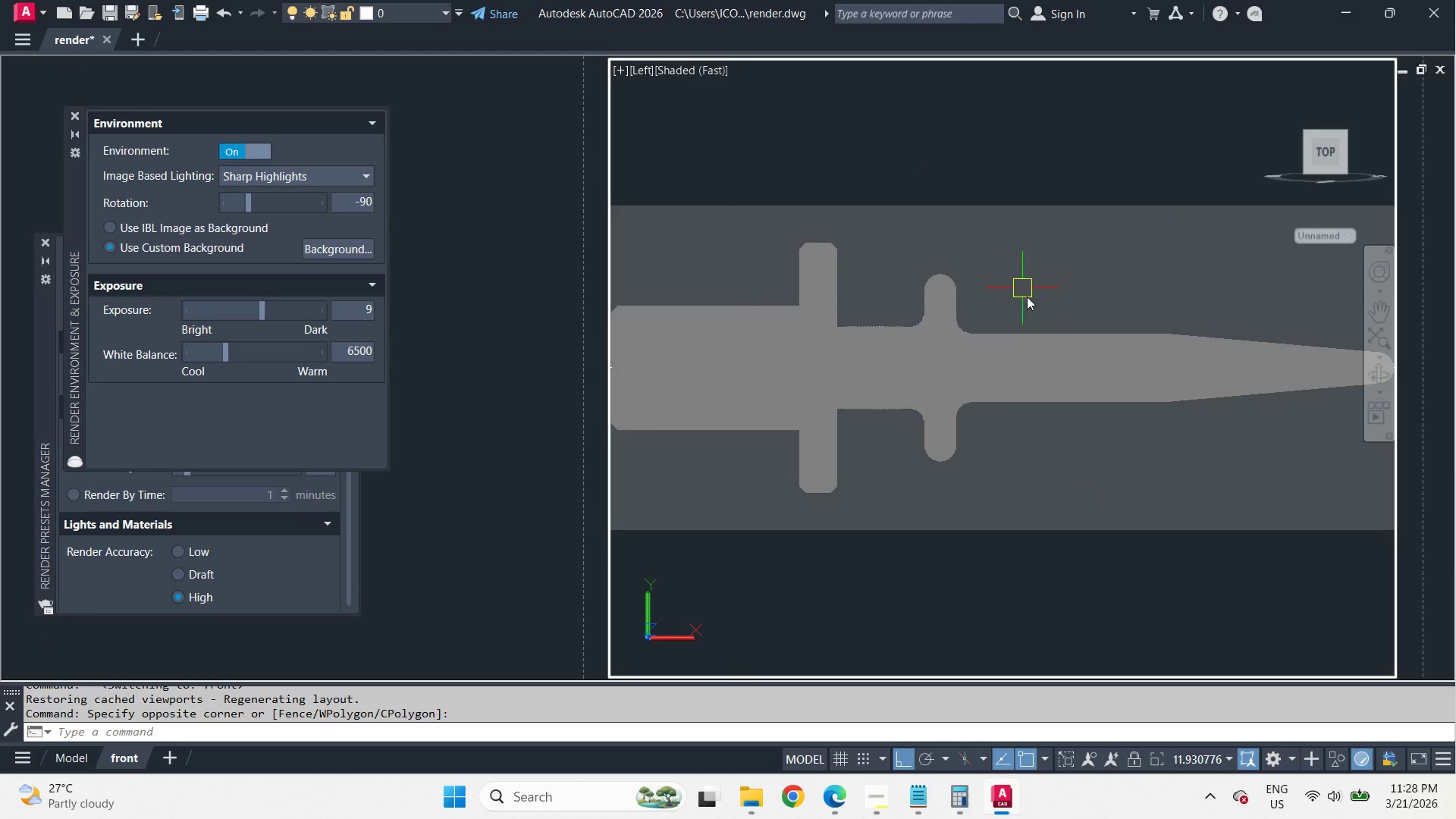 
scroll: coordinate [934, 220], scroll_direction: down, amount: 1.0
 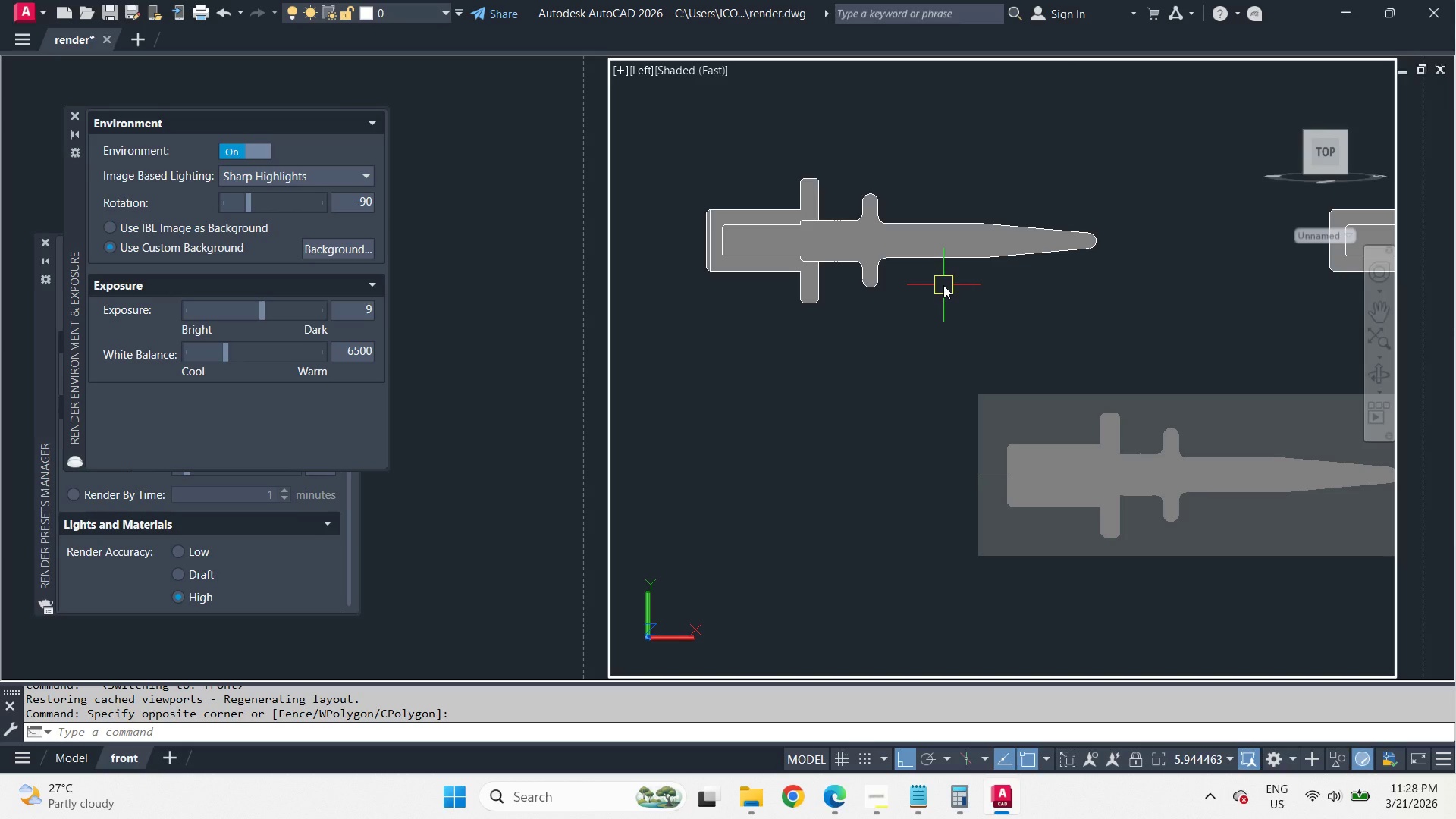 
left_click([944, 262])
 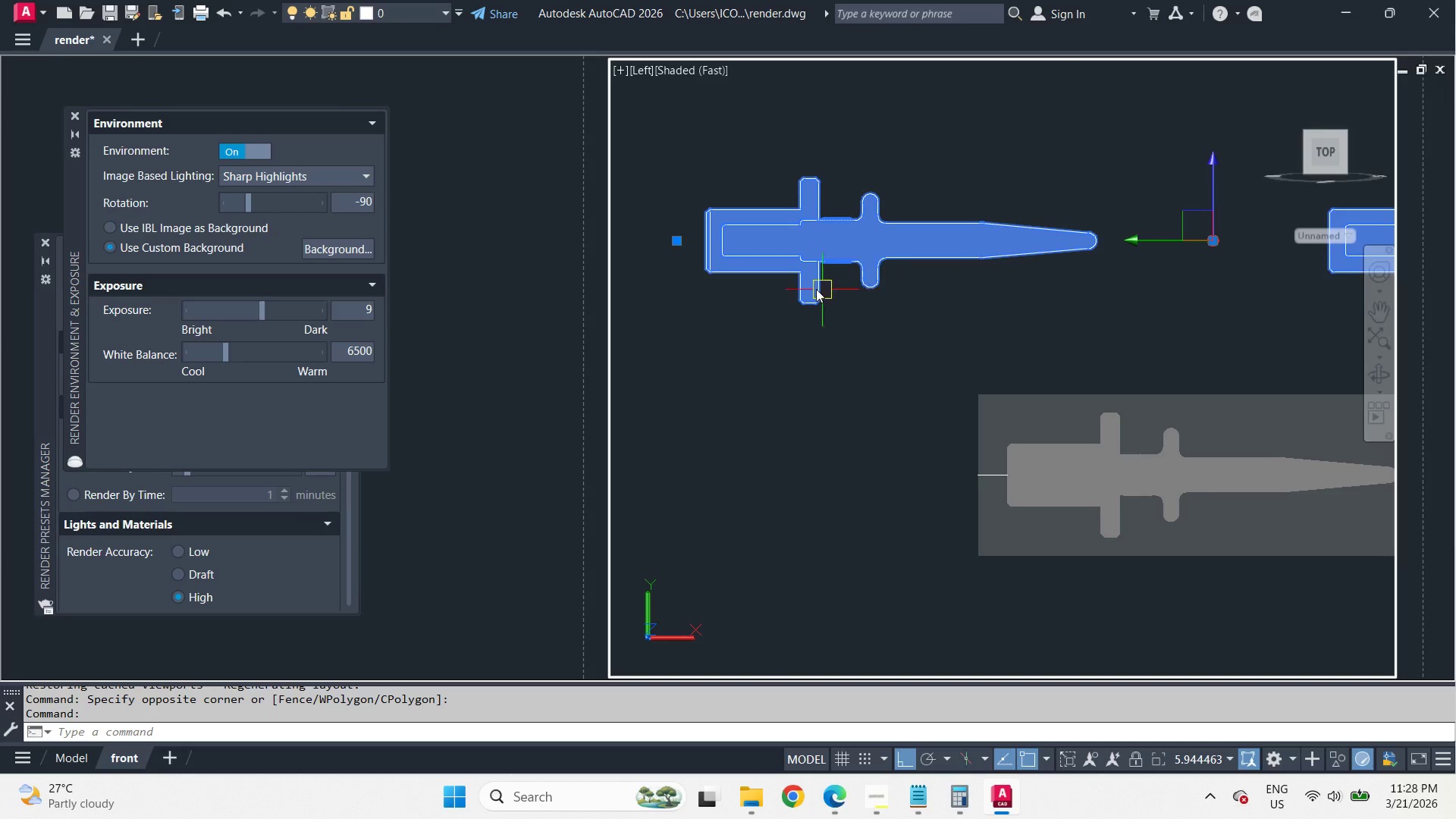 
scroll: coordinate [811, 287], scroll_direction: down, amount: 1.0
 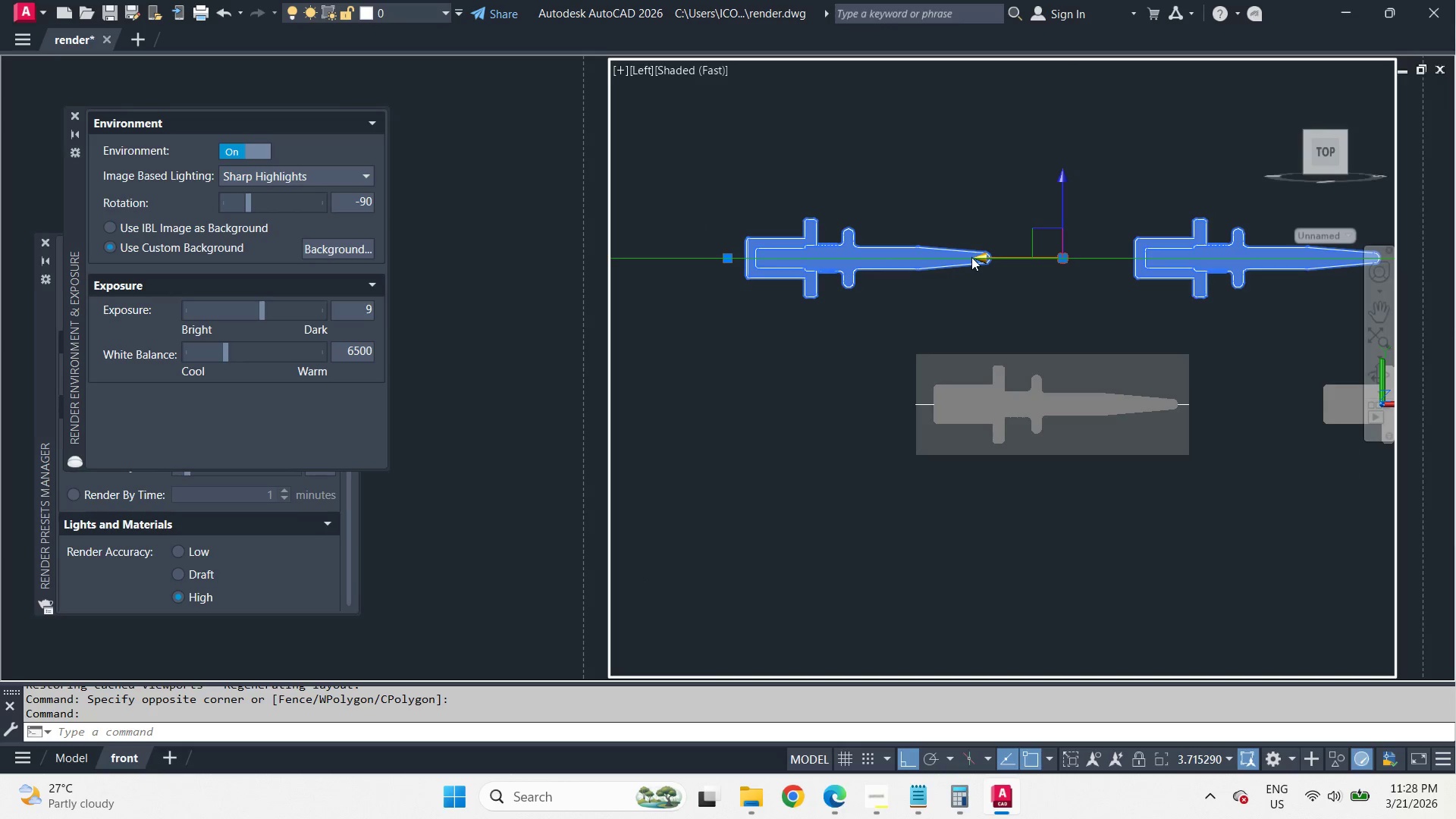 
key(X)
 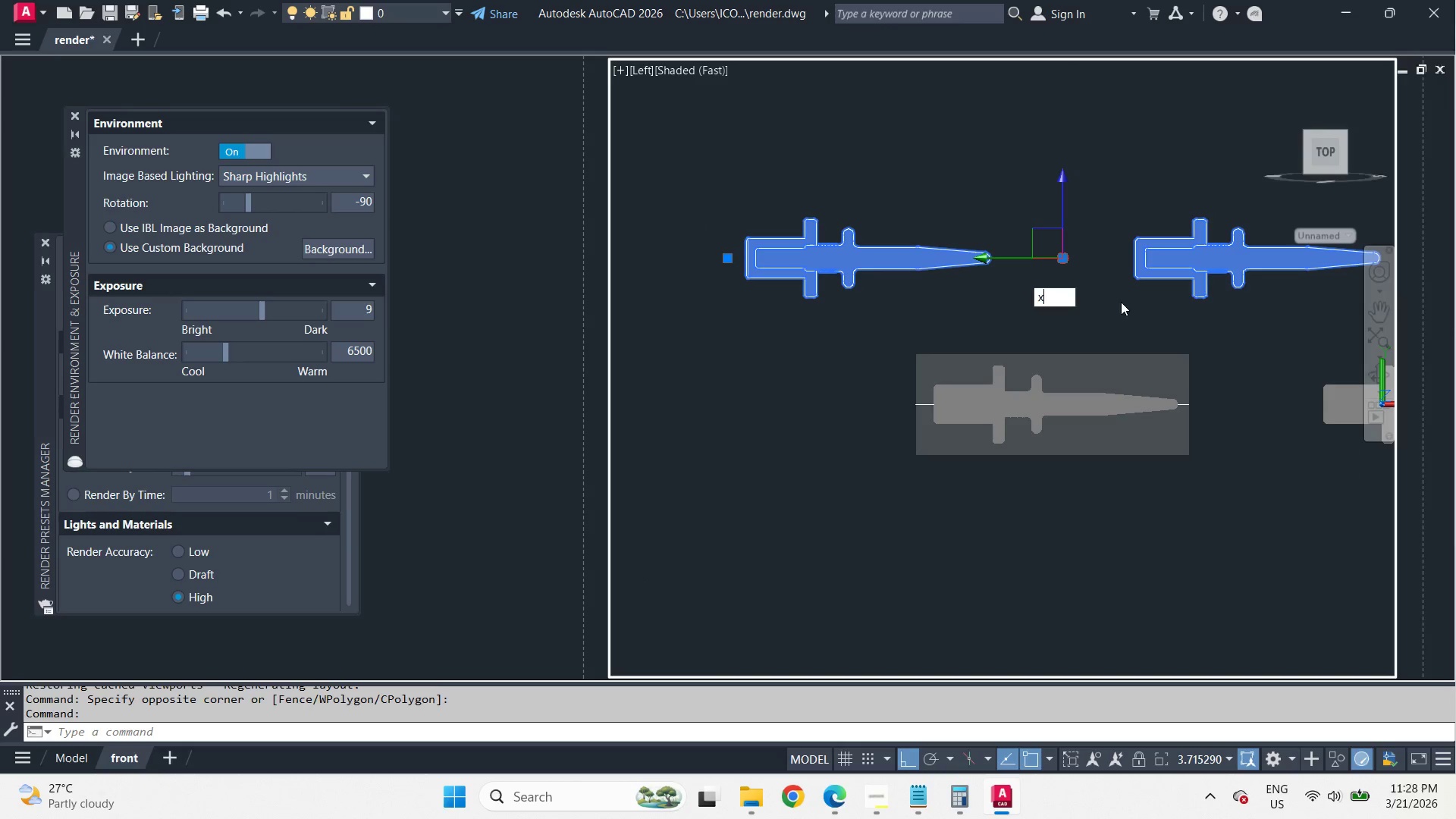 
key(Space)
 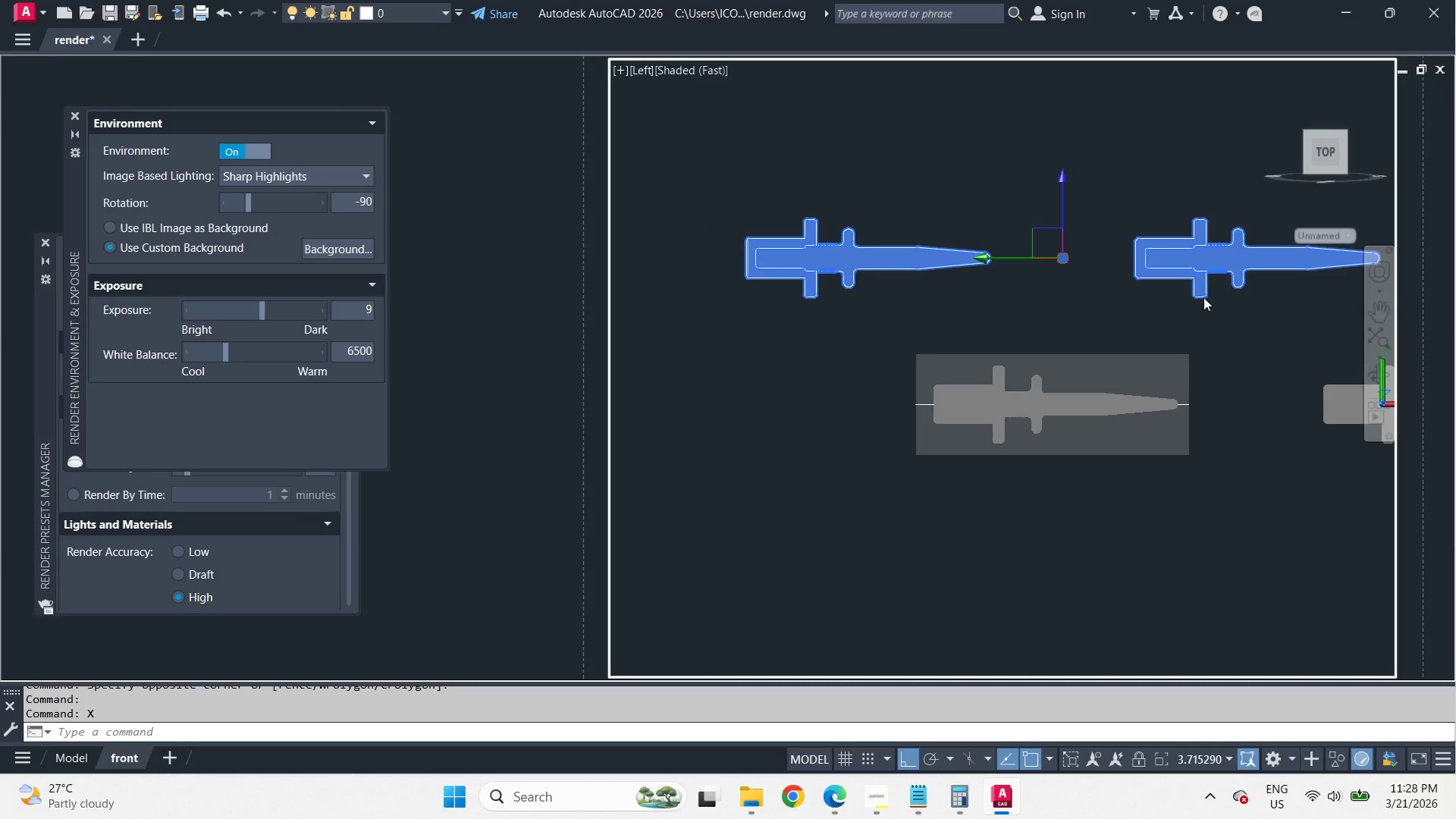 
scroll: coordinate [1214, 298], scroll_direction: down, amount: 1.0
 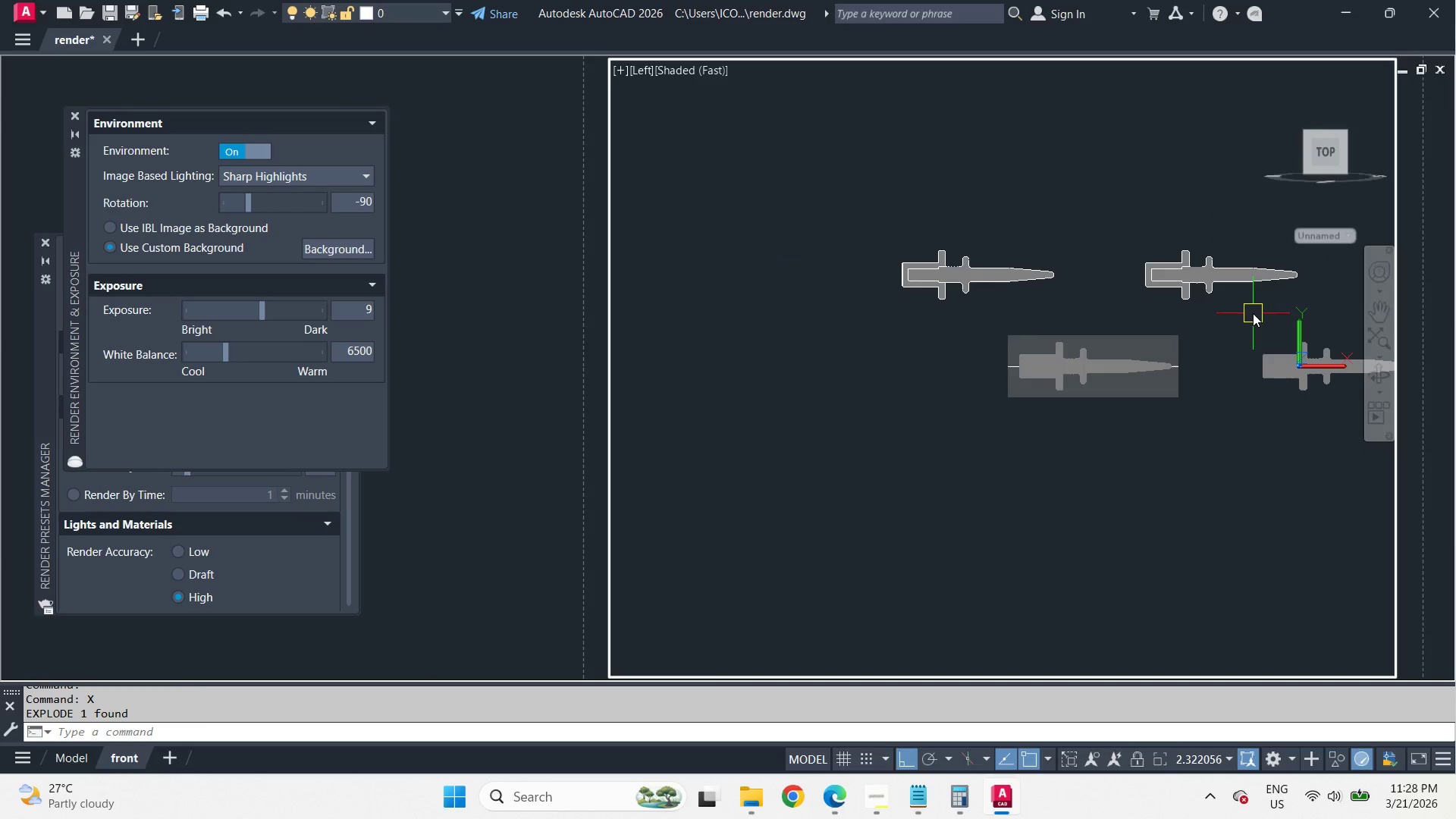 
double_click([1120, 226])
 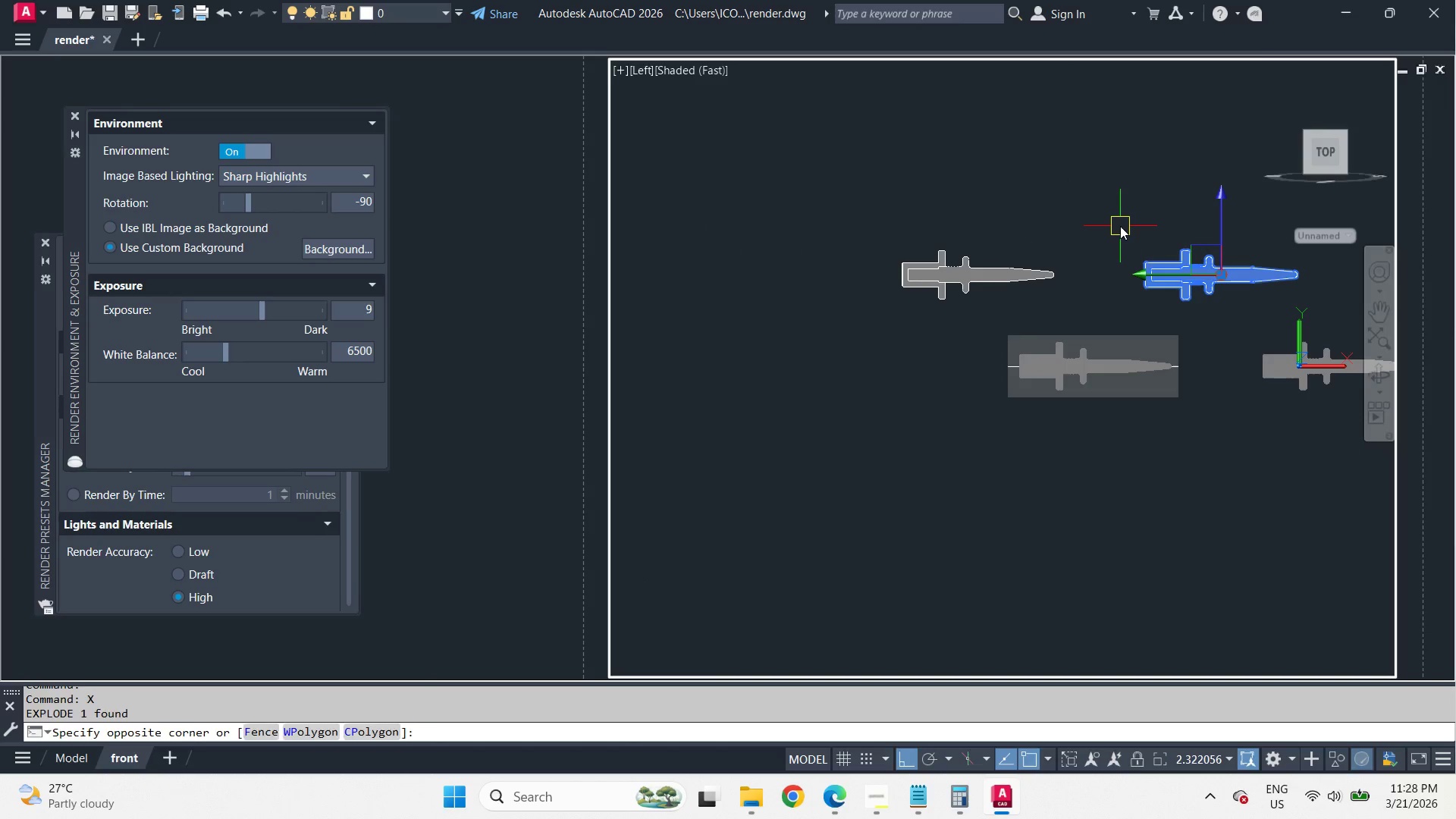 
key(E)
 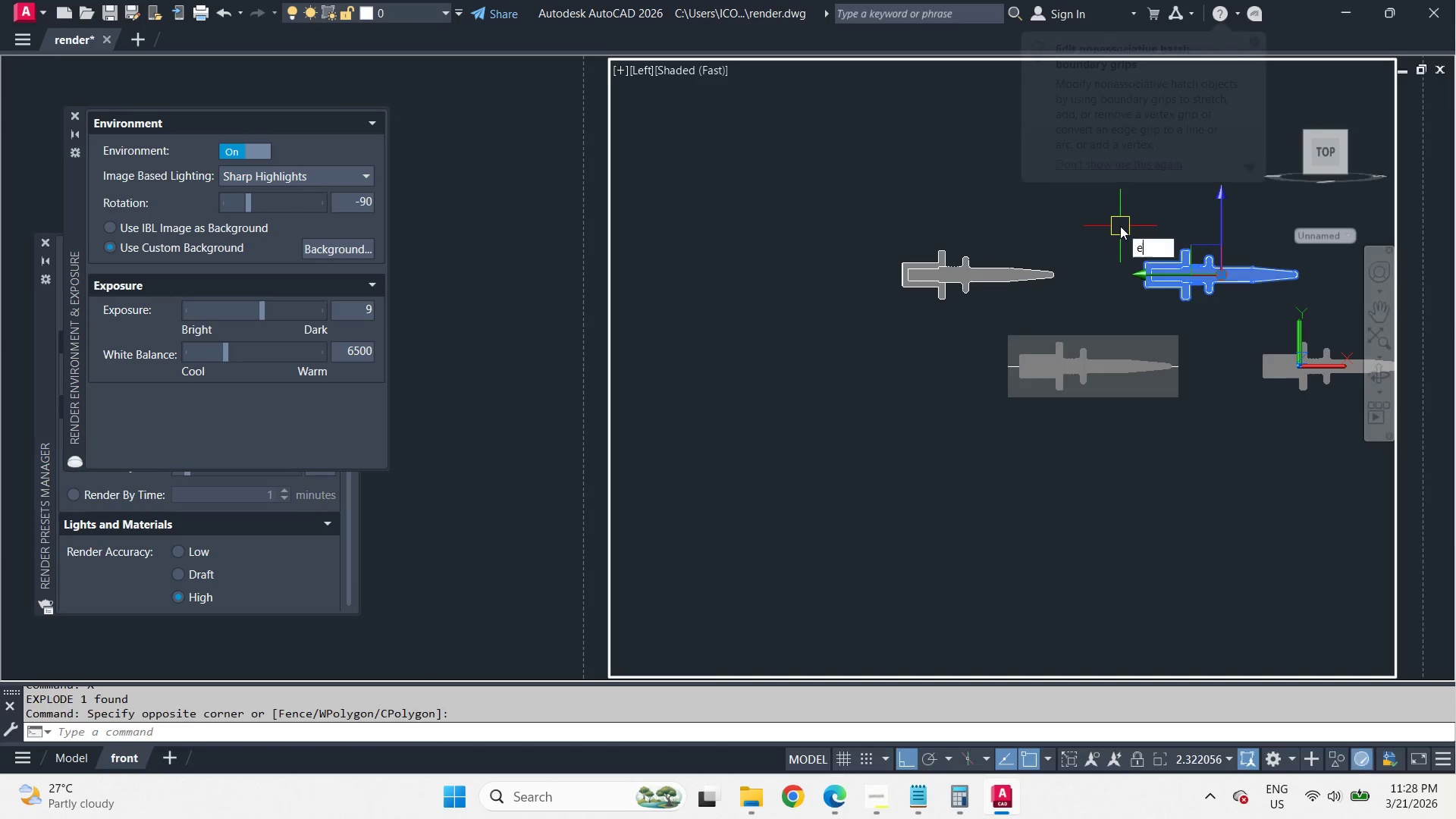 
key(Space)
 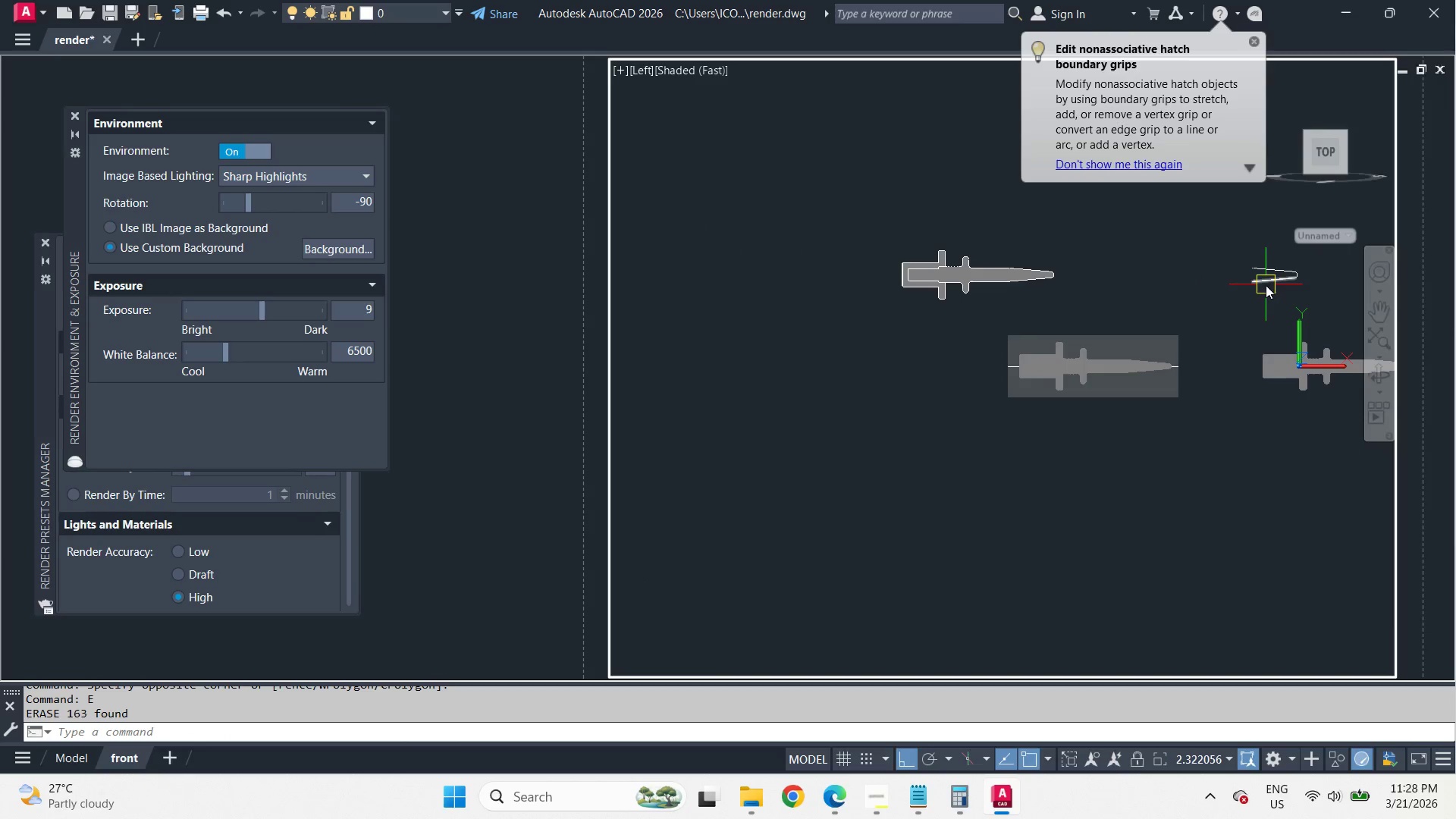 
left_click_drag(start_coordinate=[1315, 291], to_coordinate=[1311, 290])
 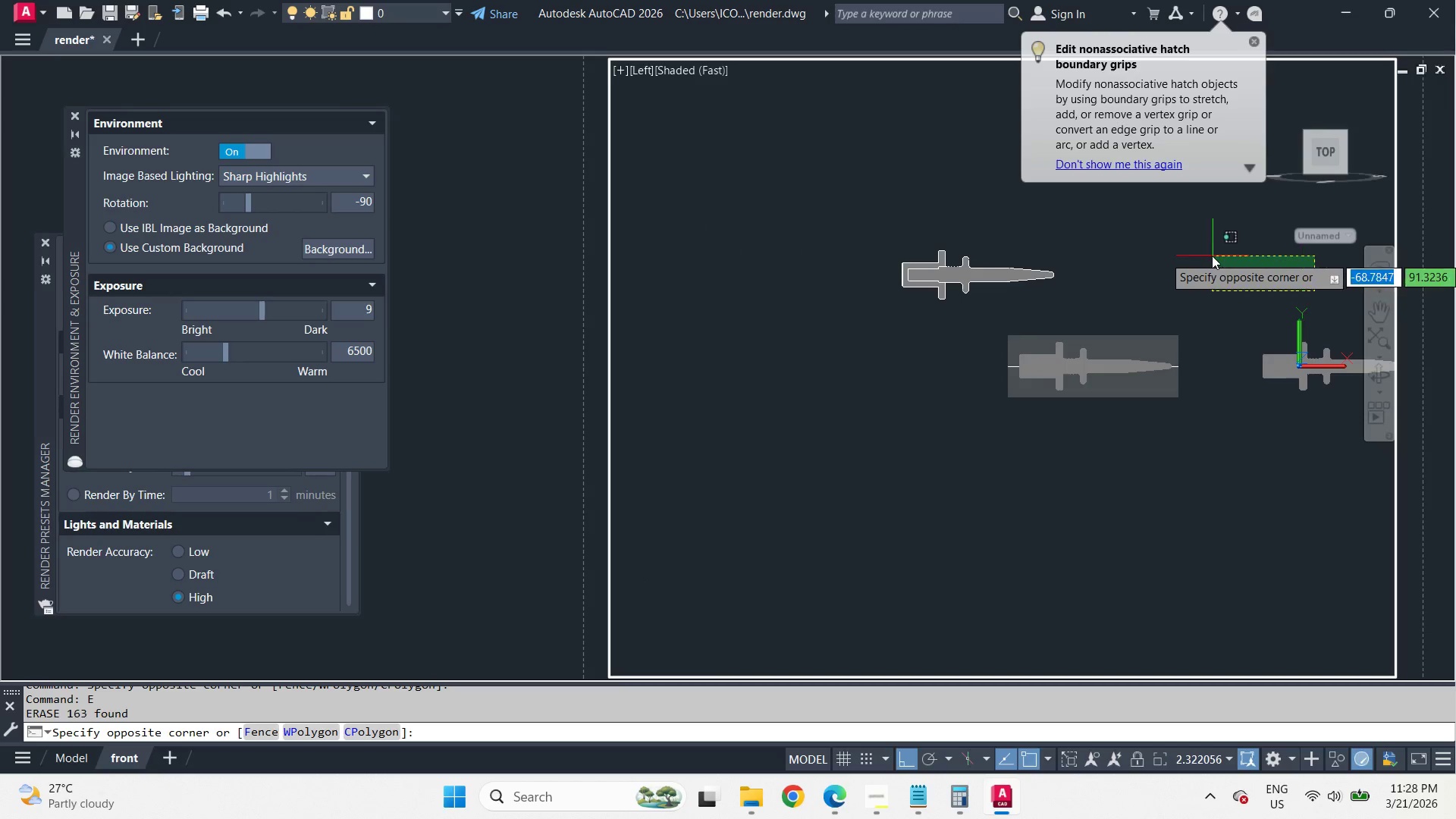 
double_click([1212, 256])
 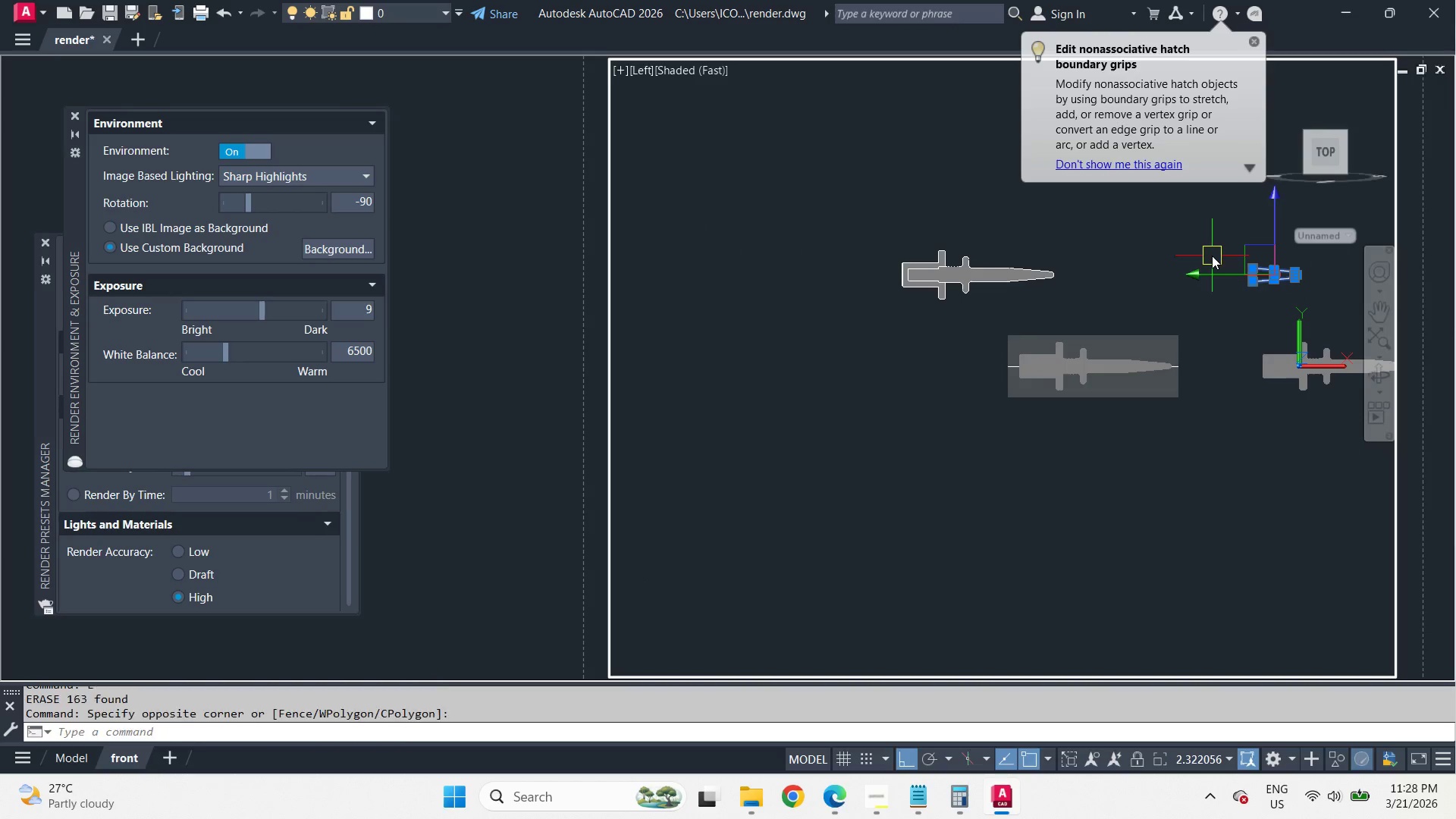 
key(E)
 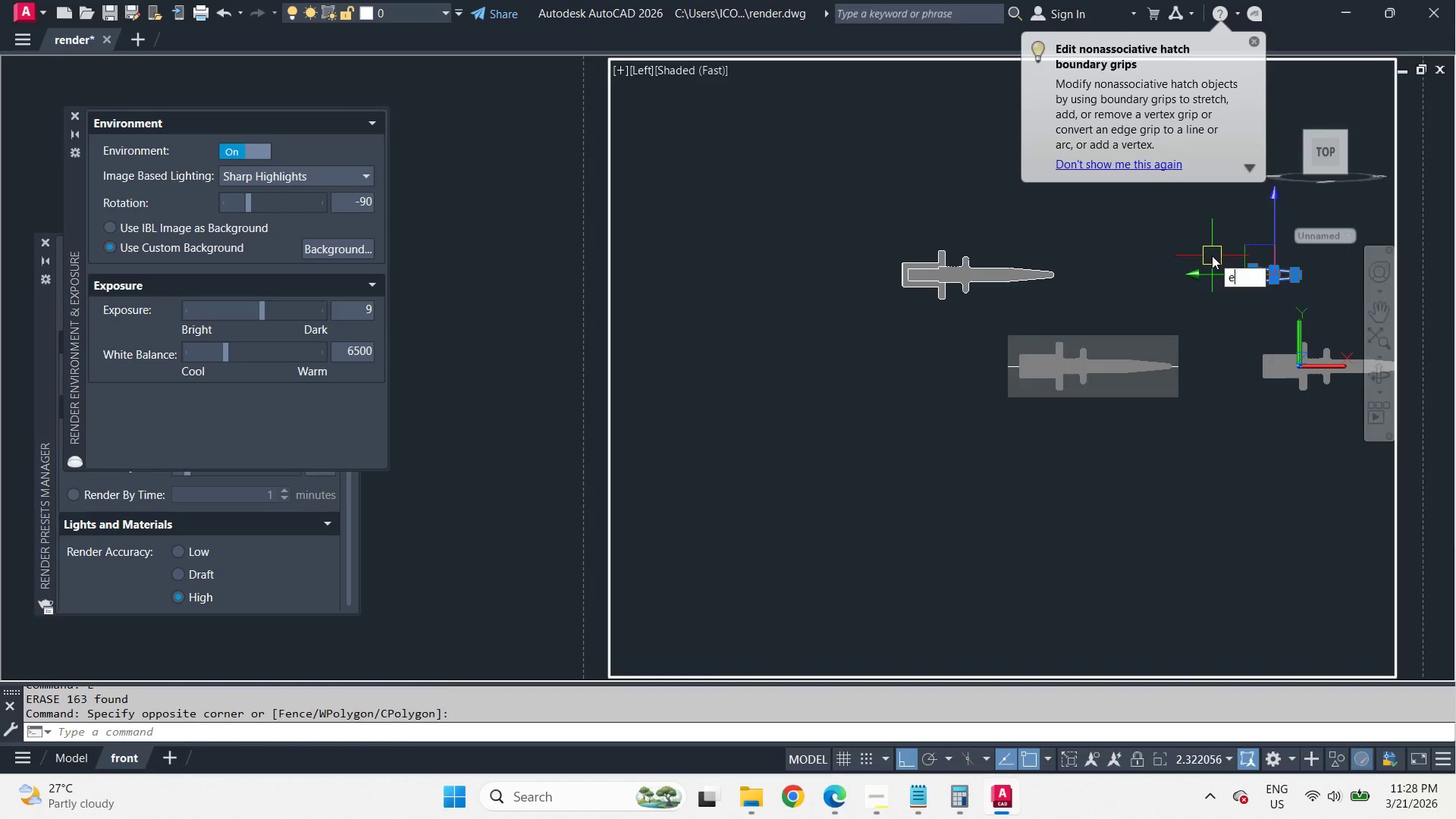 
key(Space)
 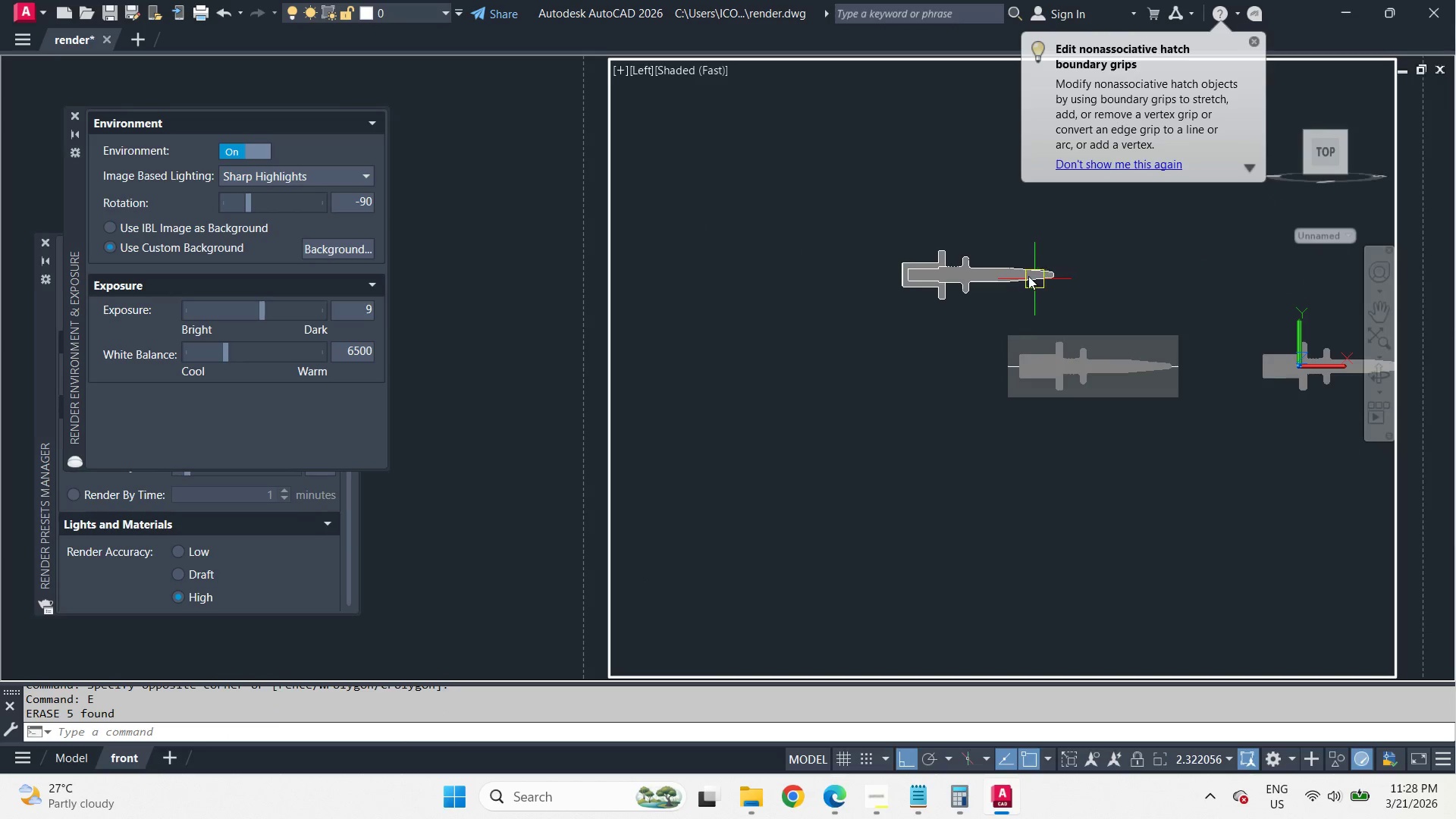 
scroll: coordinate [1011, 261], scroll_direction: up, amount: 3.0
 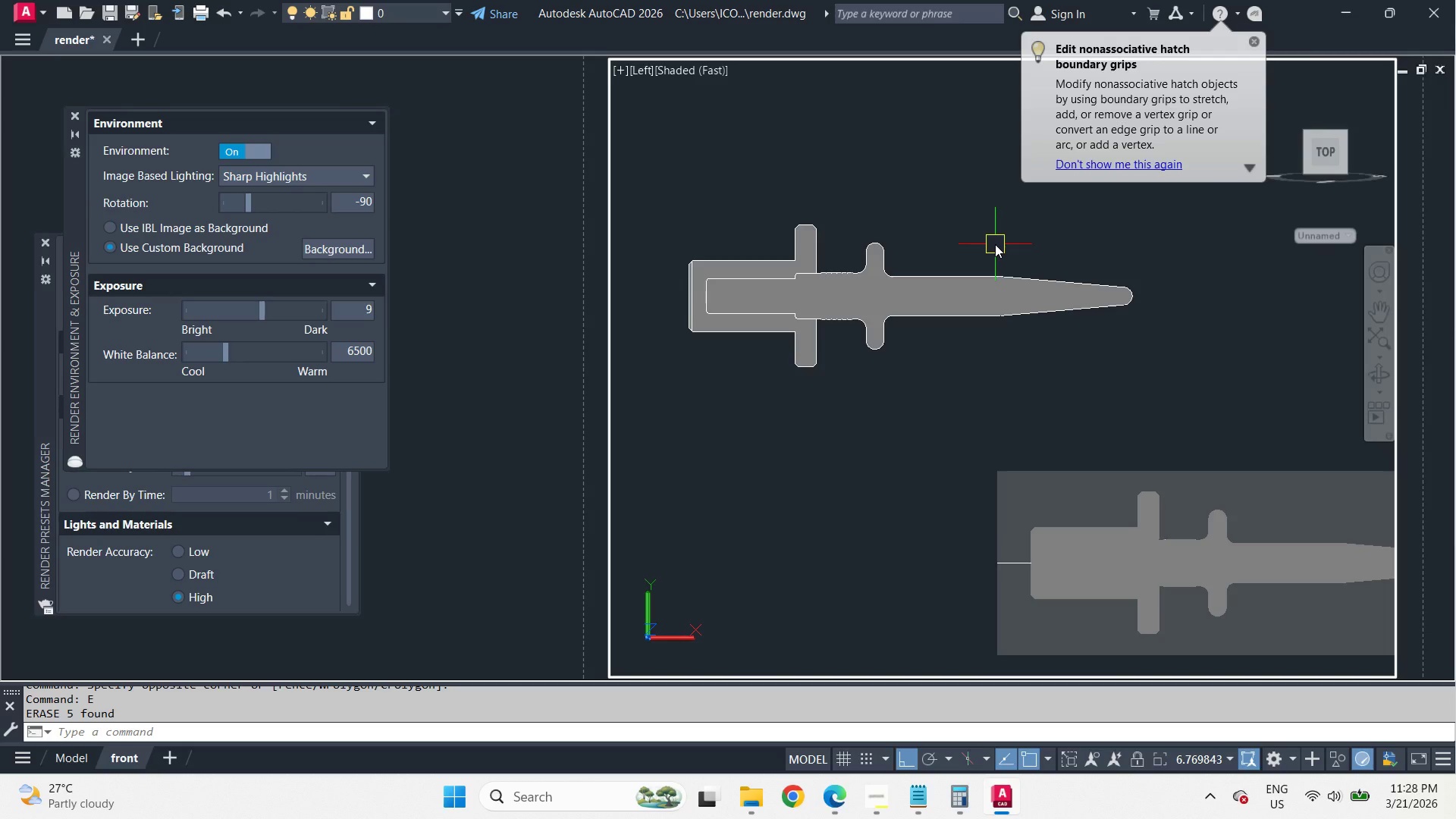 
key(Z)
 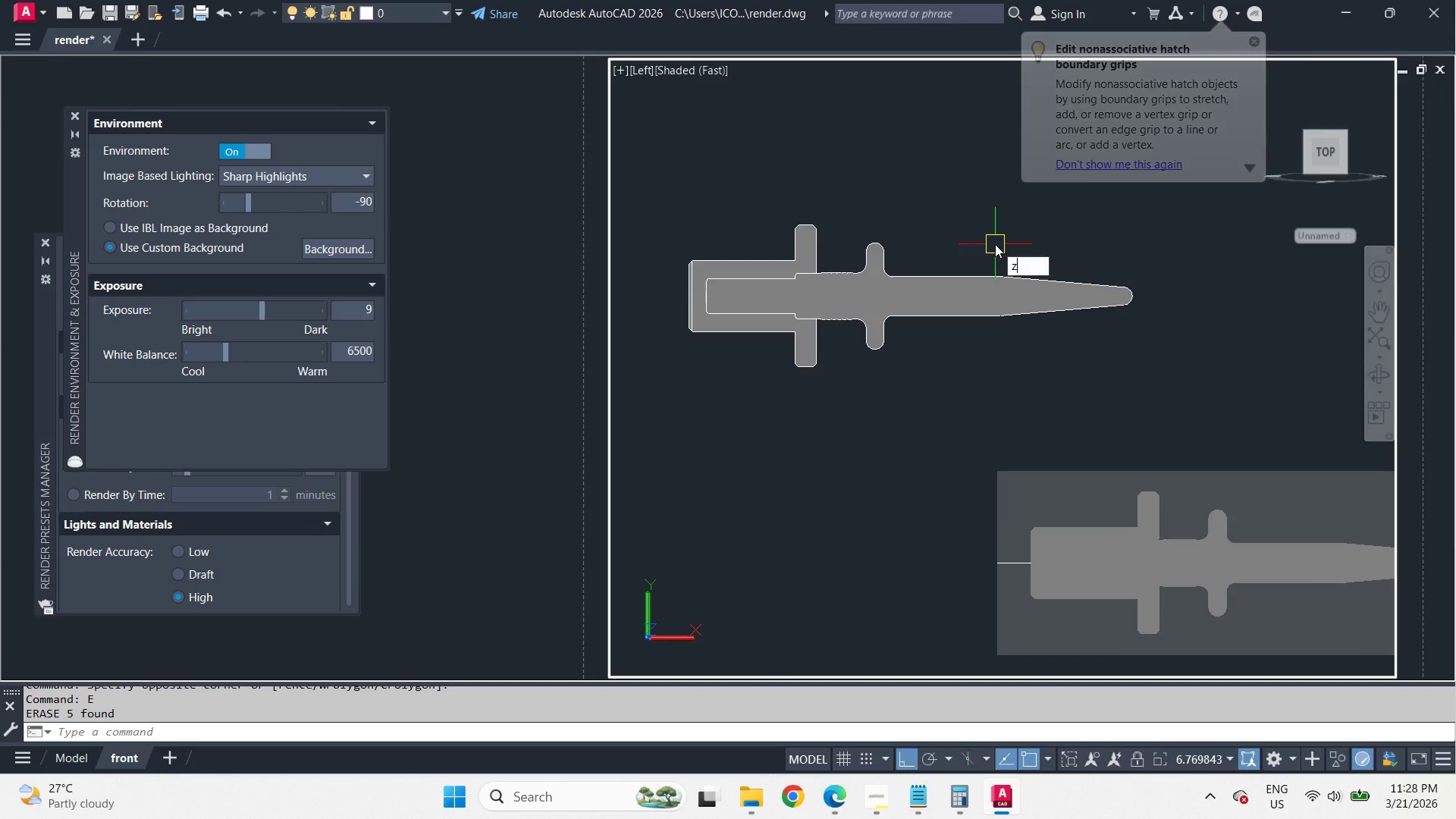 
key(Space)
 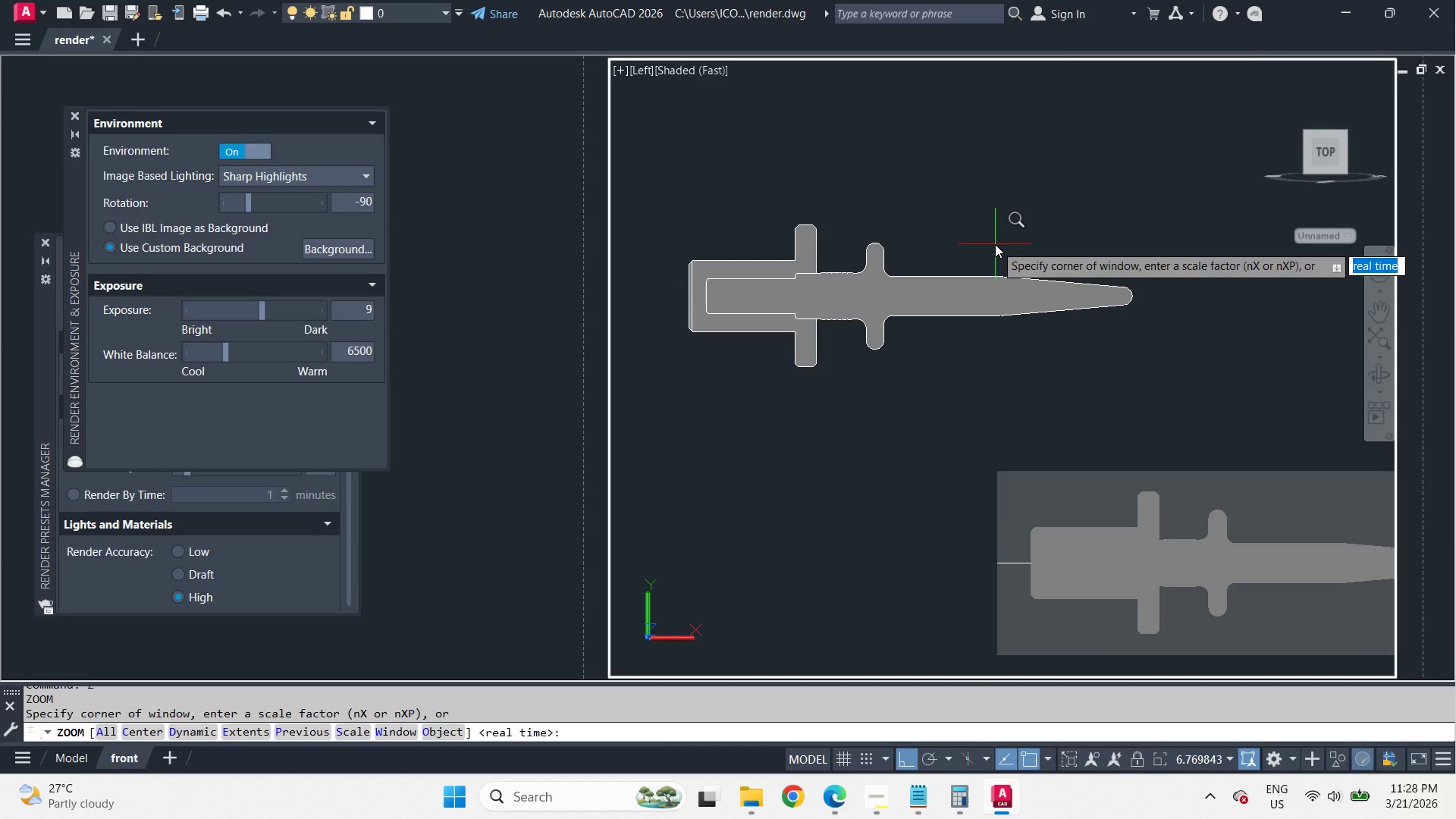 
key(O)
 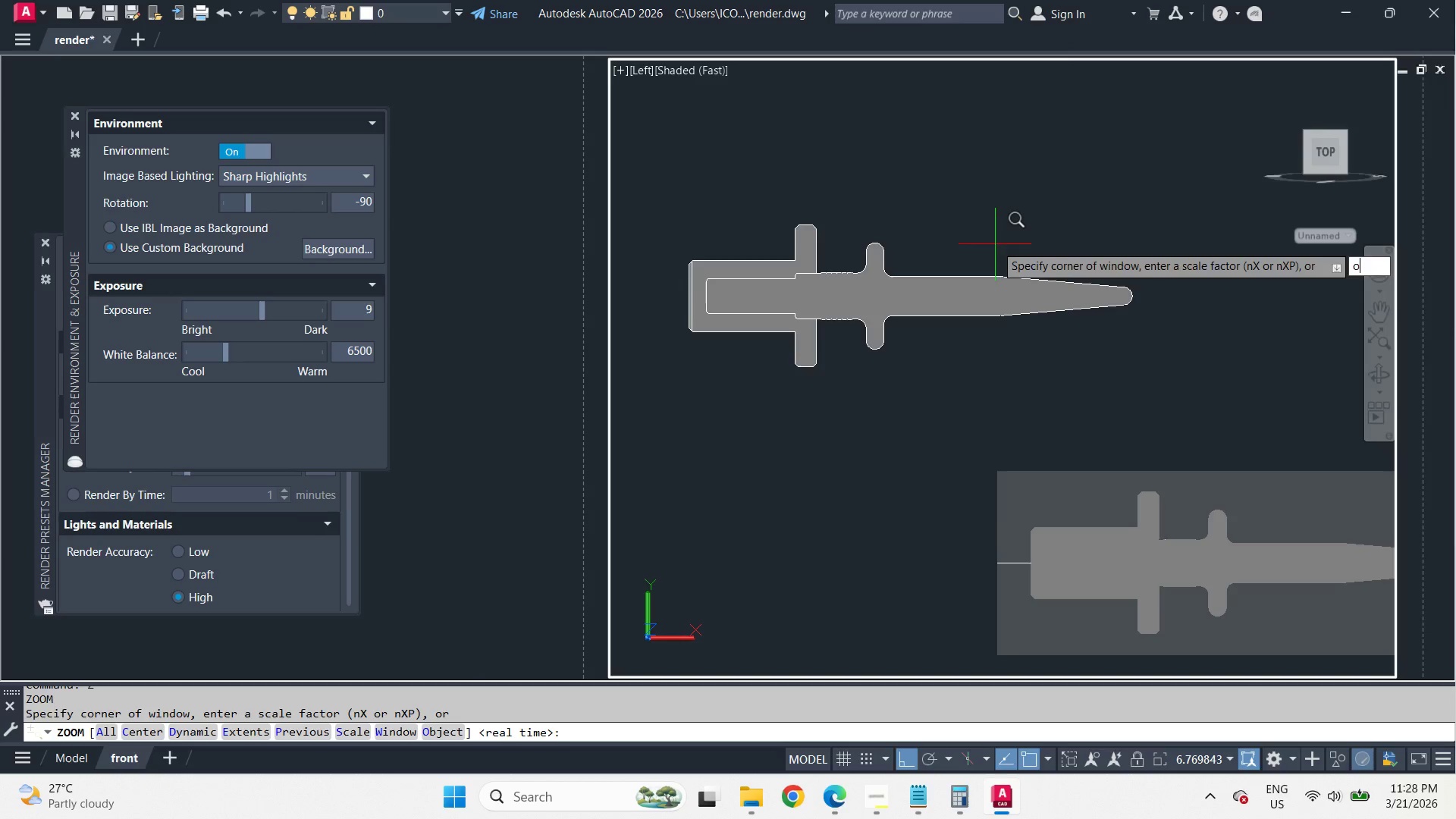 
key(Space)
 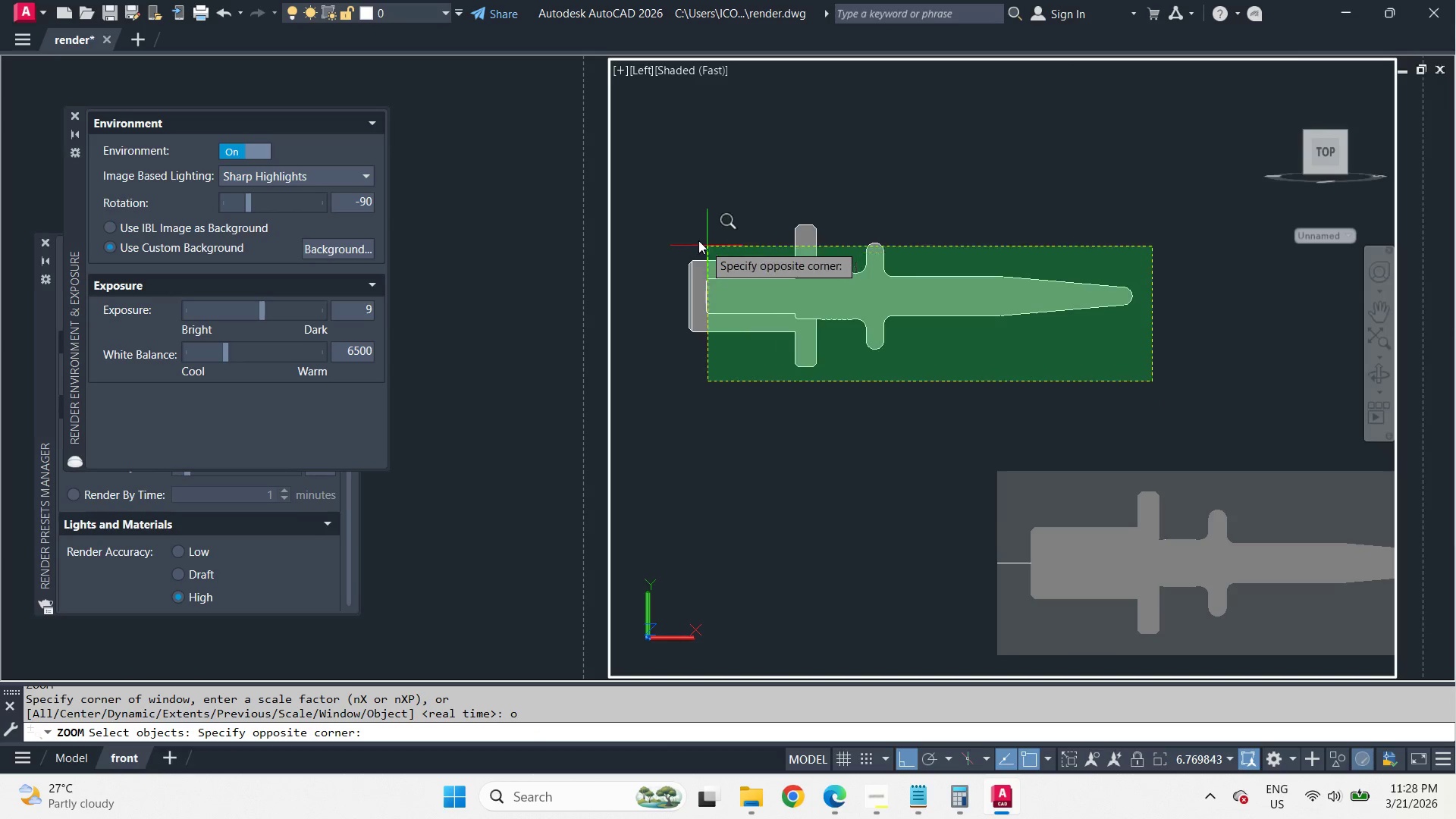 
left_click([659, 187])
 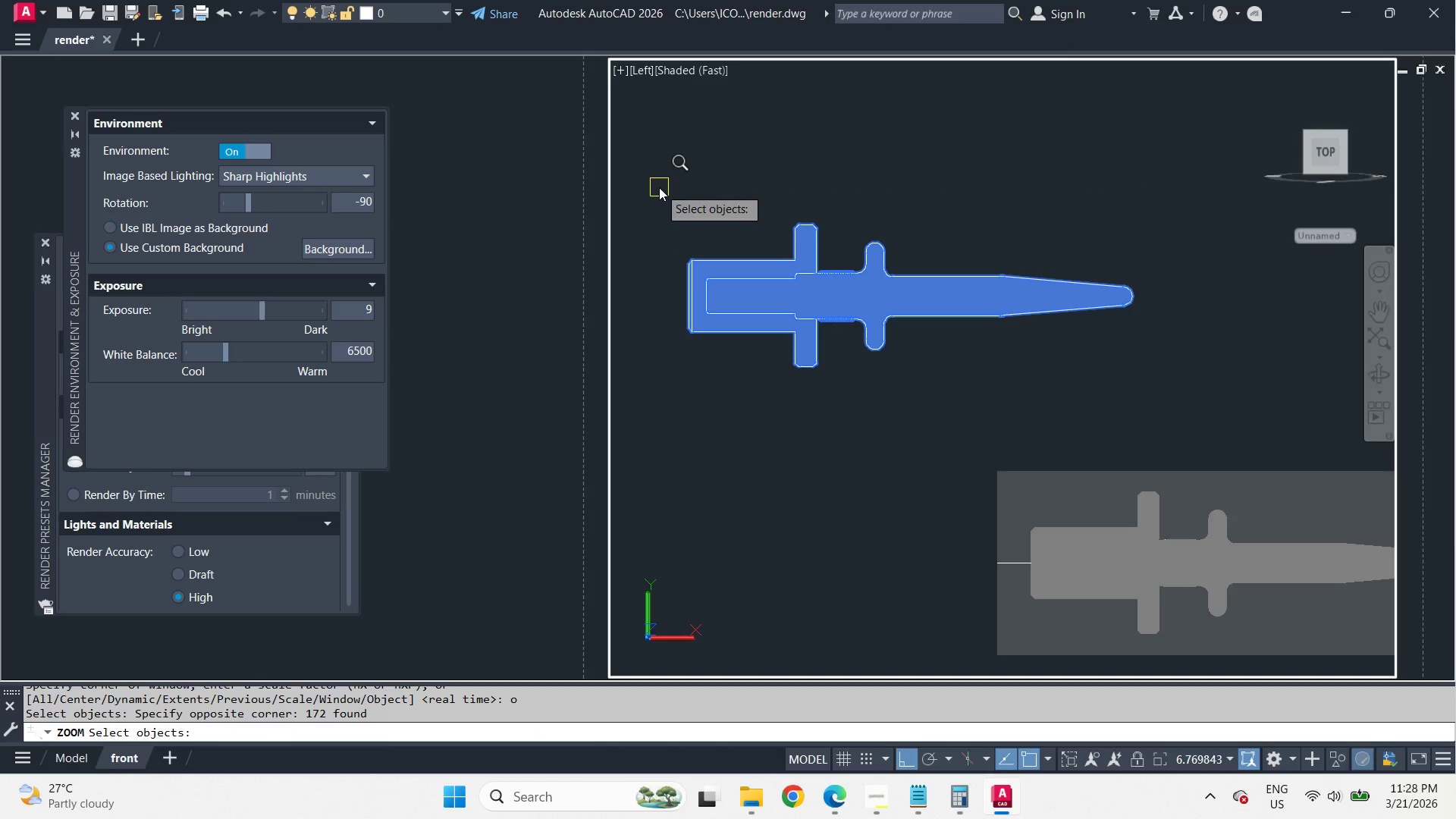 
key(Space)
 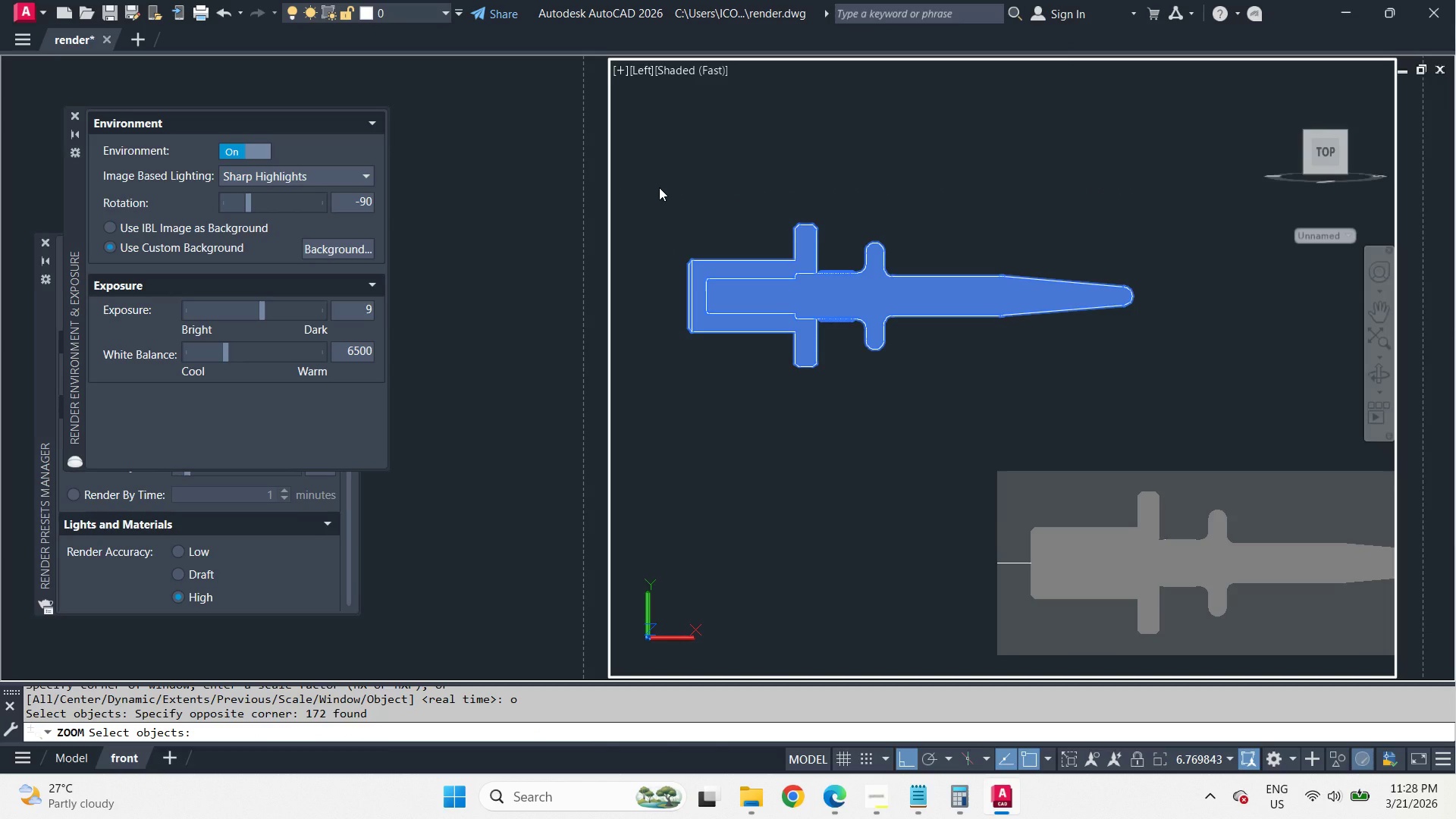 
wait(12.59)
 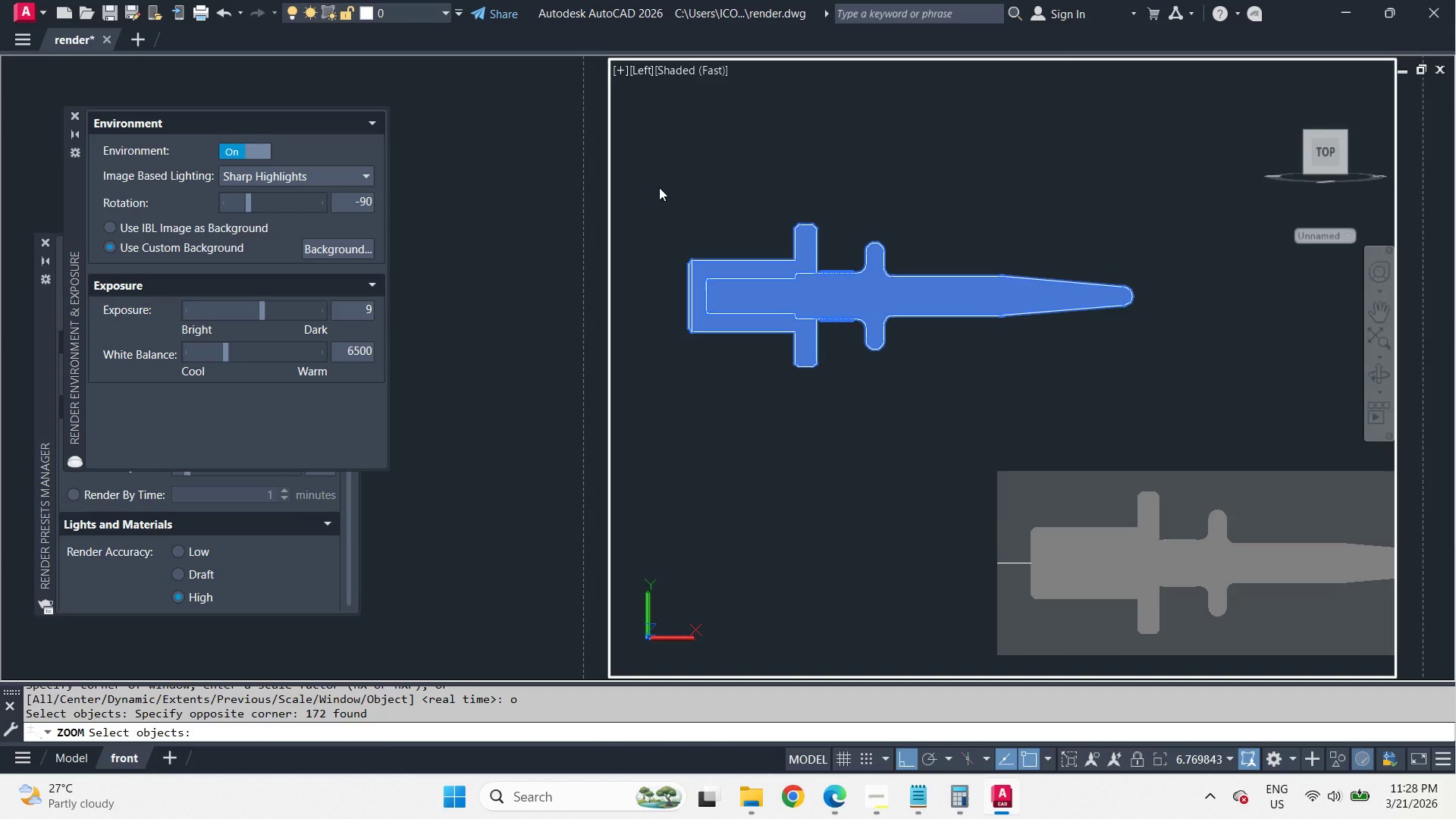 
left_click([689, 312])
 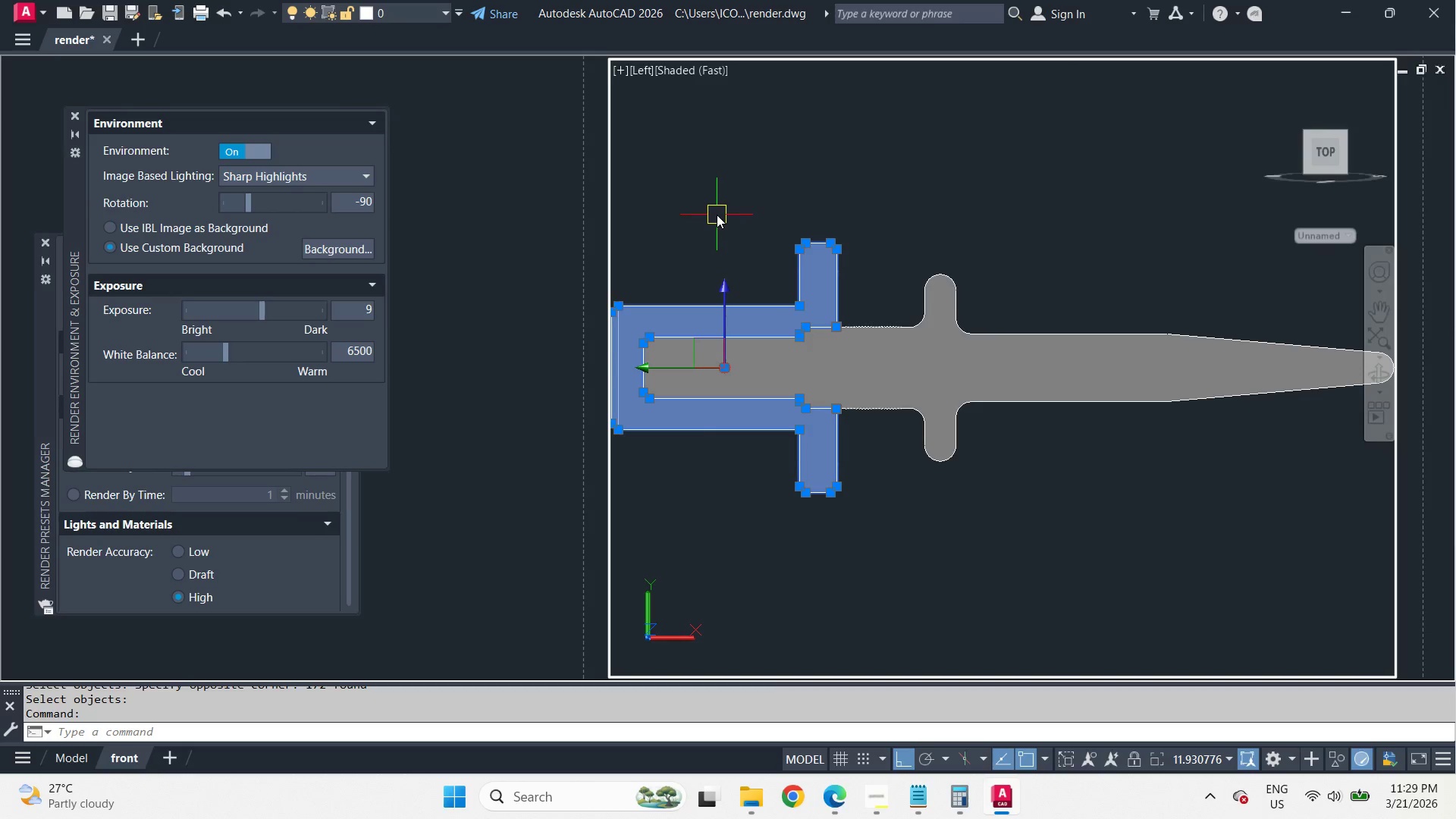 
key(Control+1)
 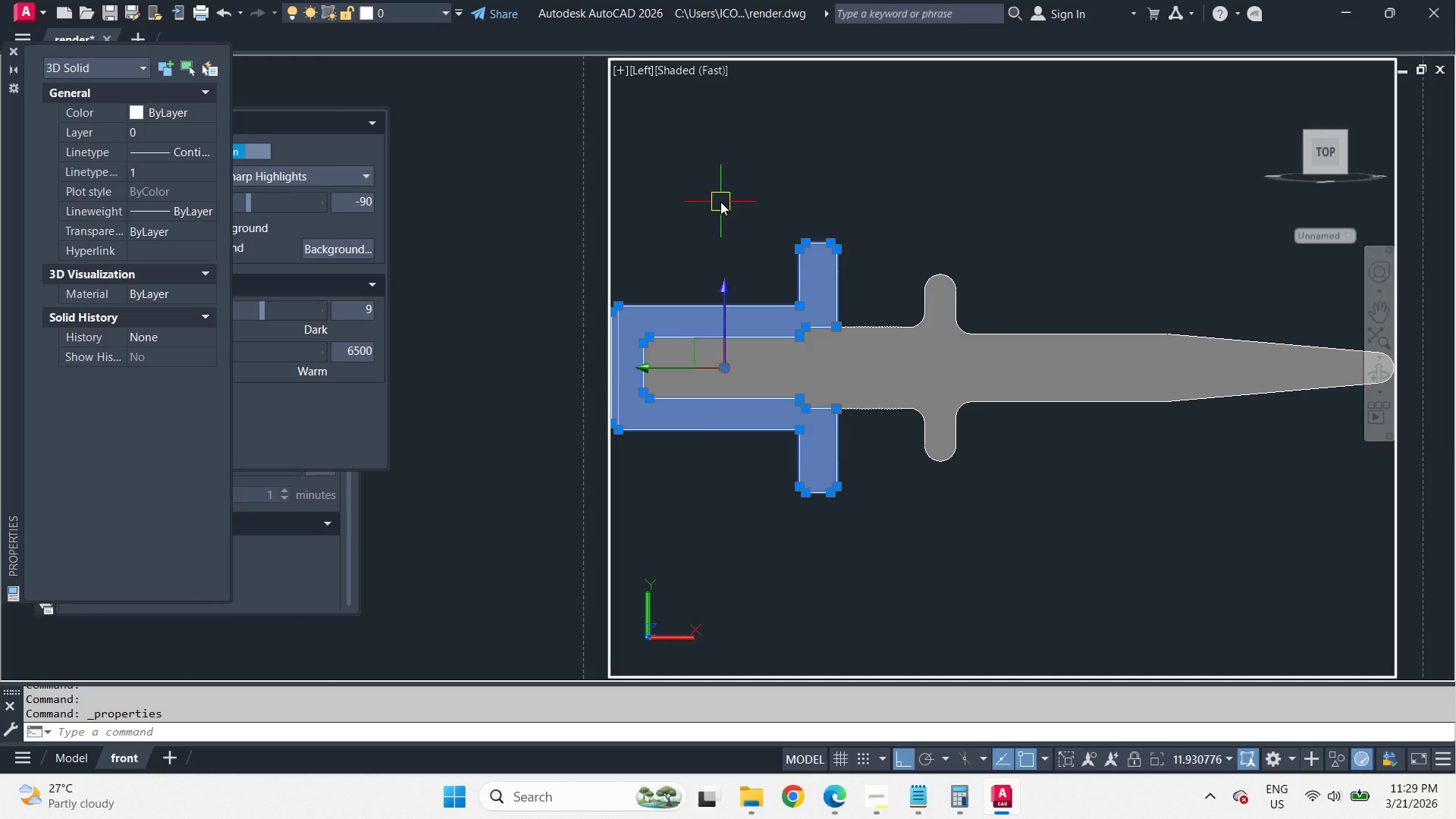 
key(Control+1)
 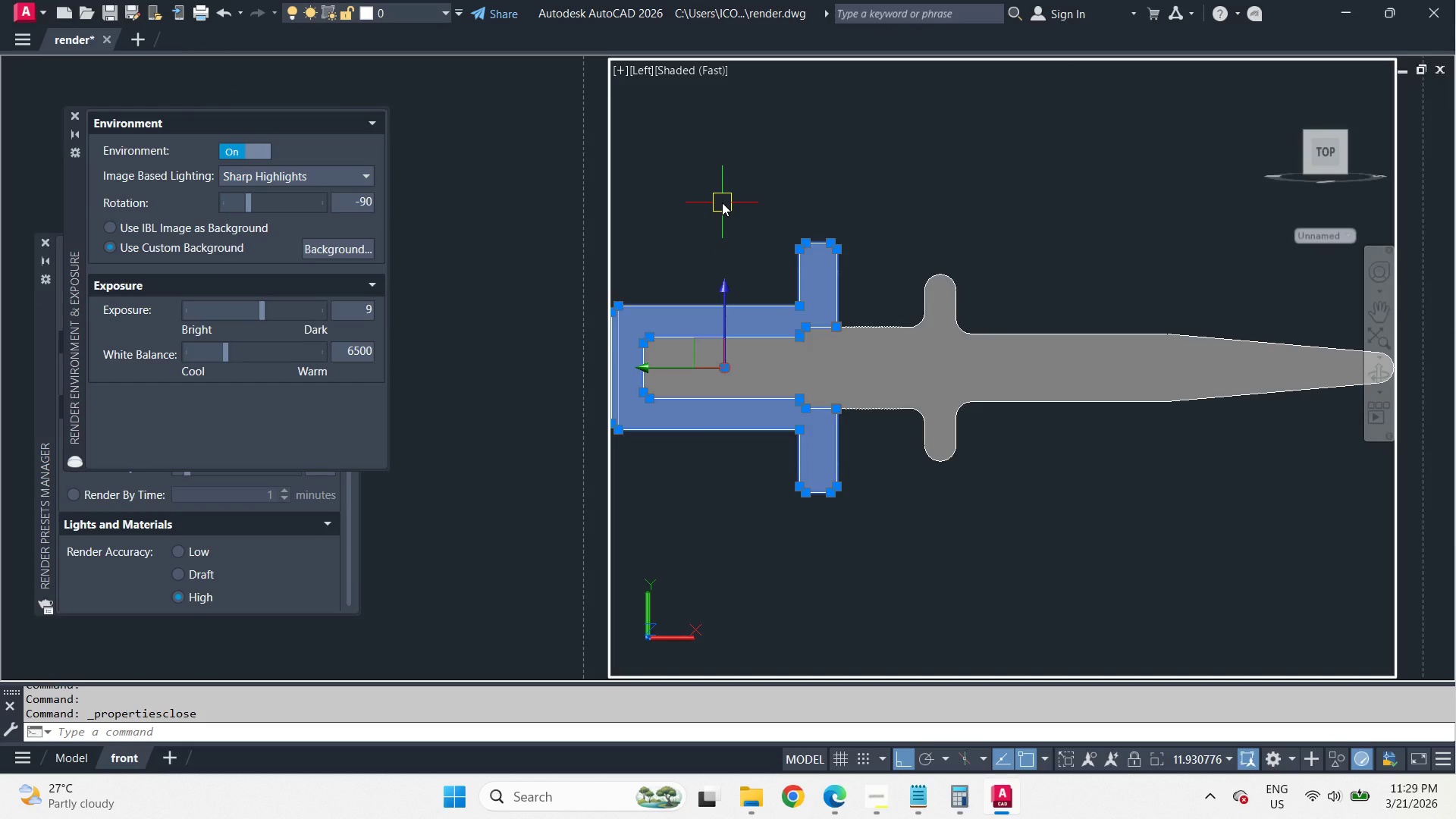 
type(rr )
 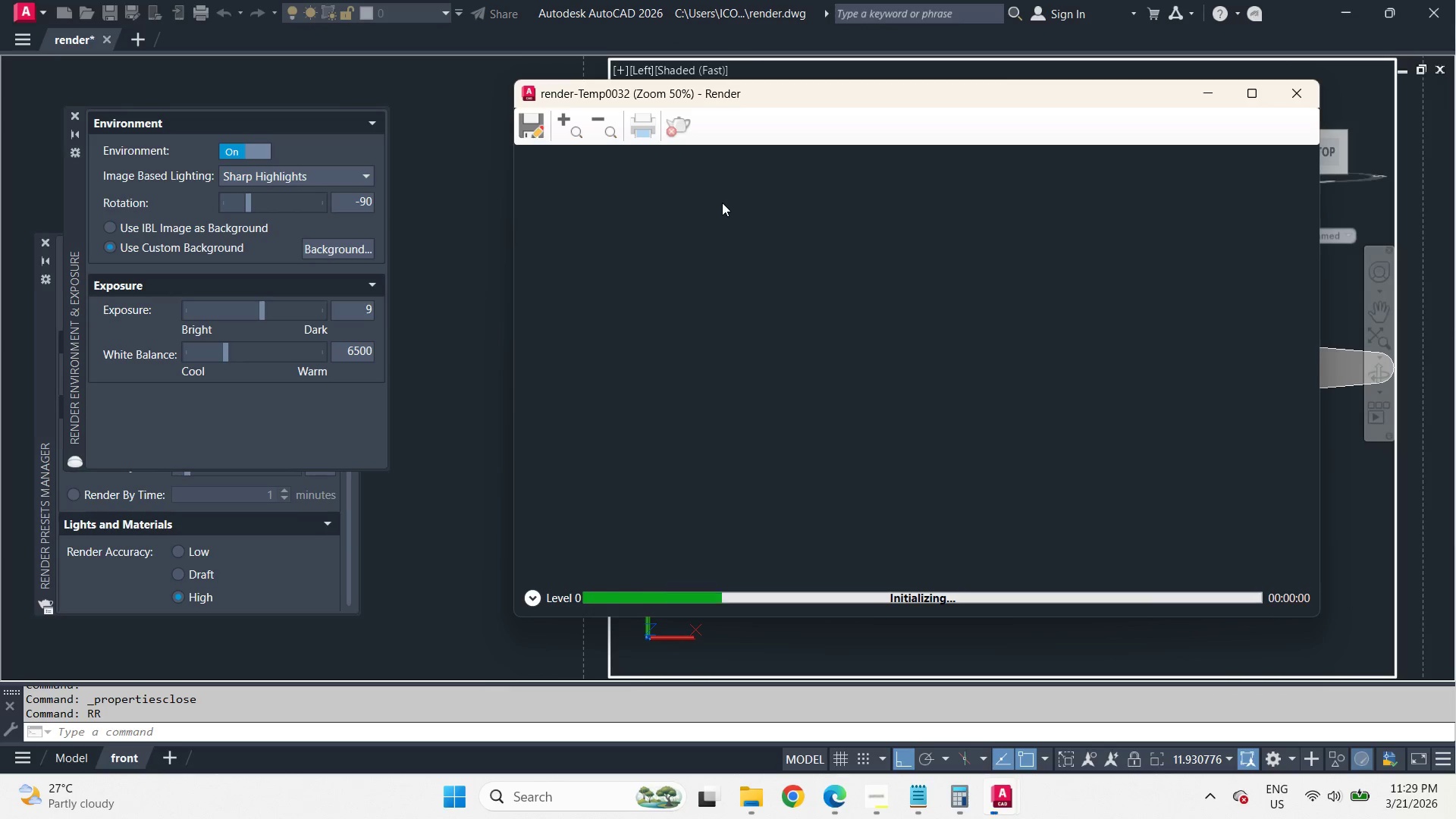 
wait(47.72)
 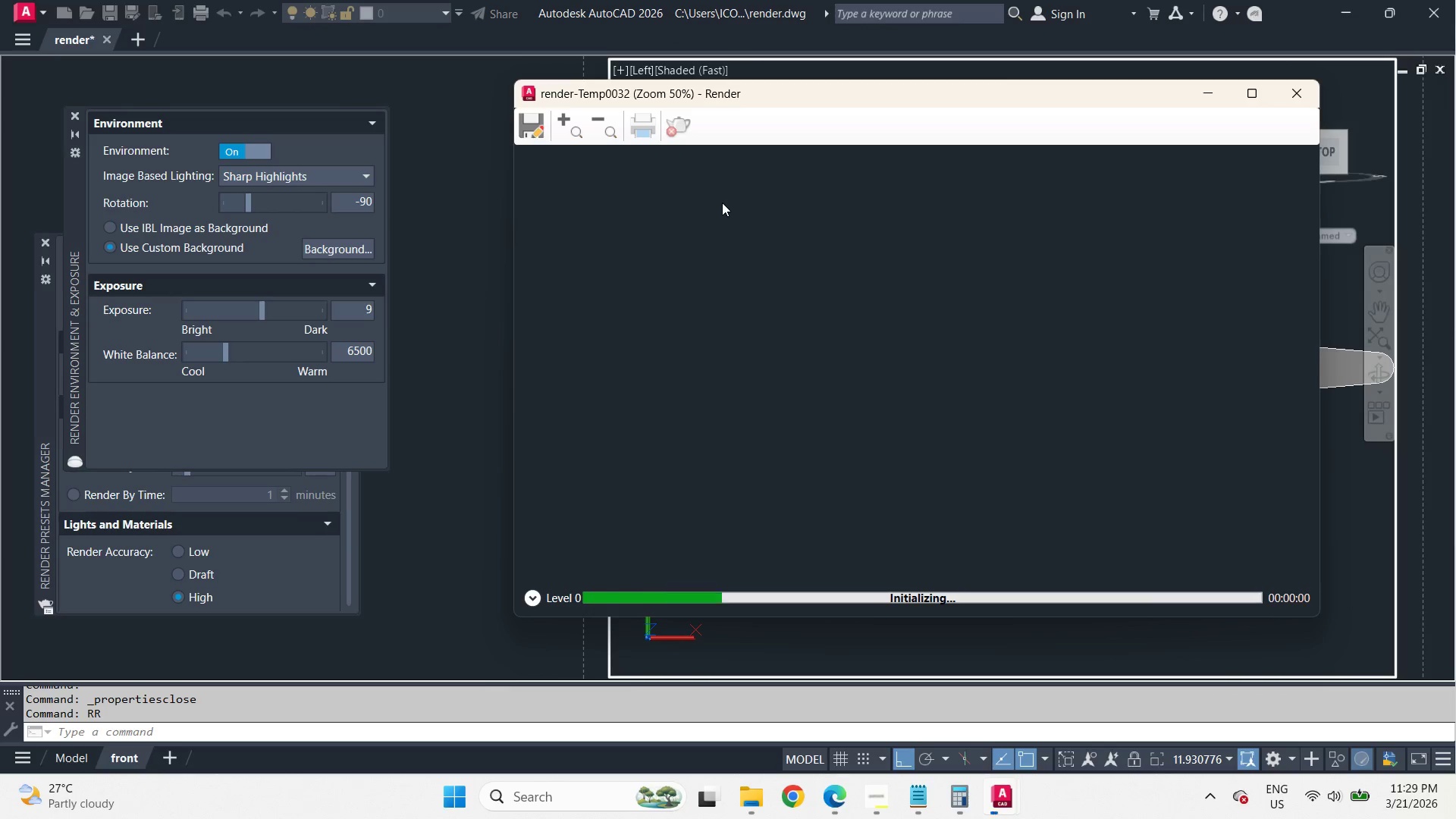 
scroll: coordinate [875, 353], scroll_direction: up, amount: 2.0
 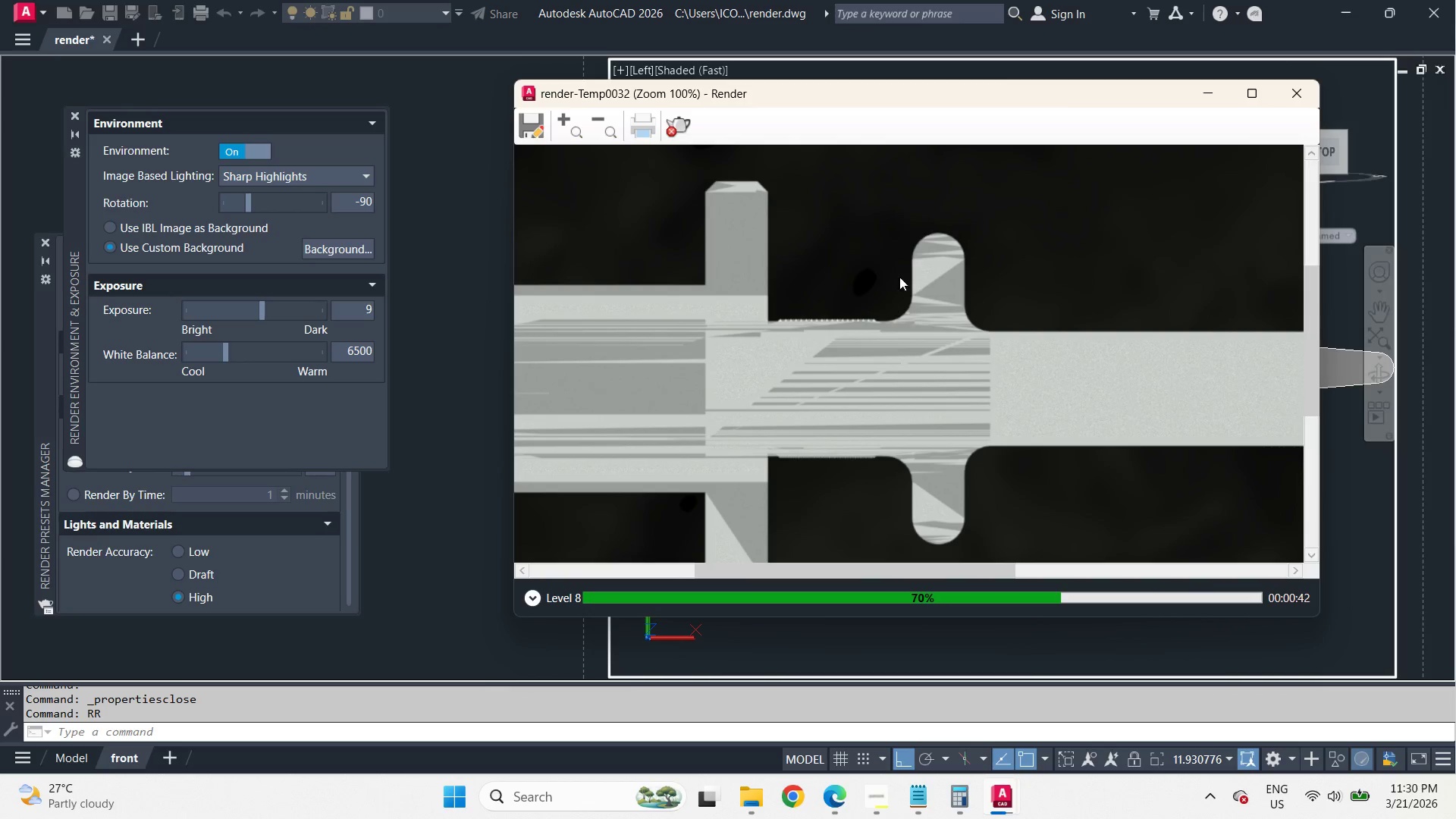 
scroll: coordinate [911, 248], scroll_direction: down, amount: 1.0
 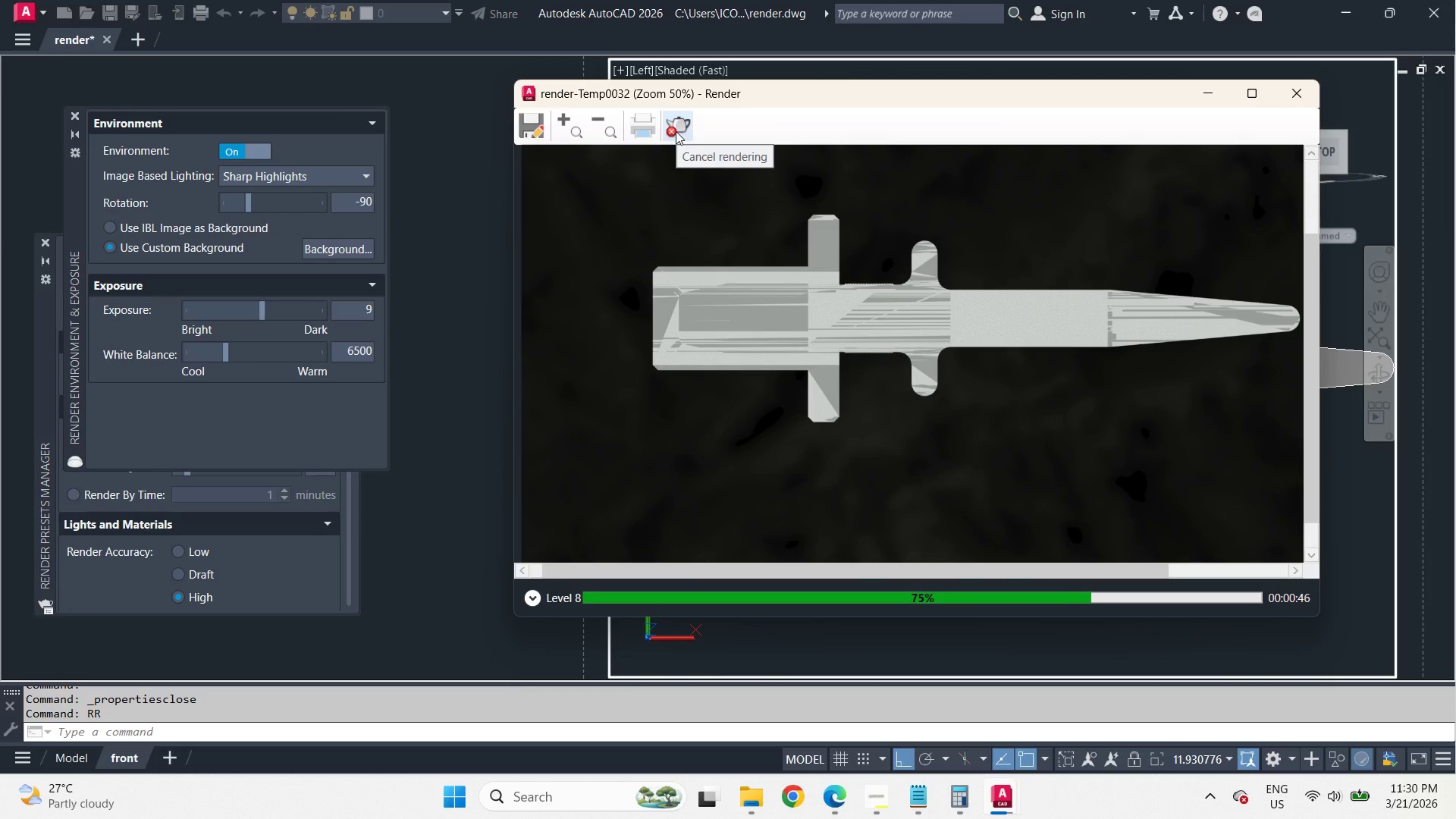 
left_click([676, 131])
 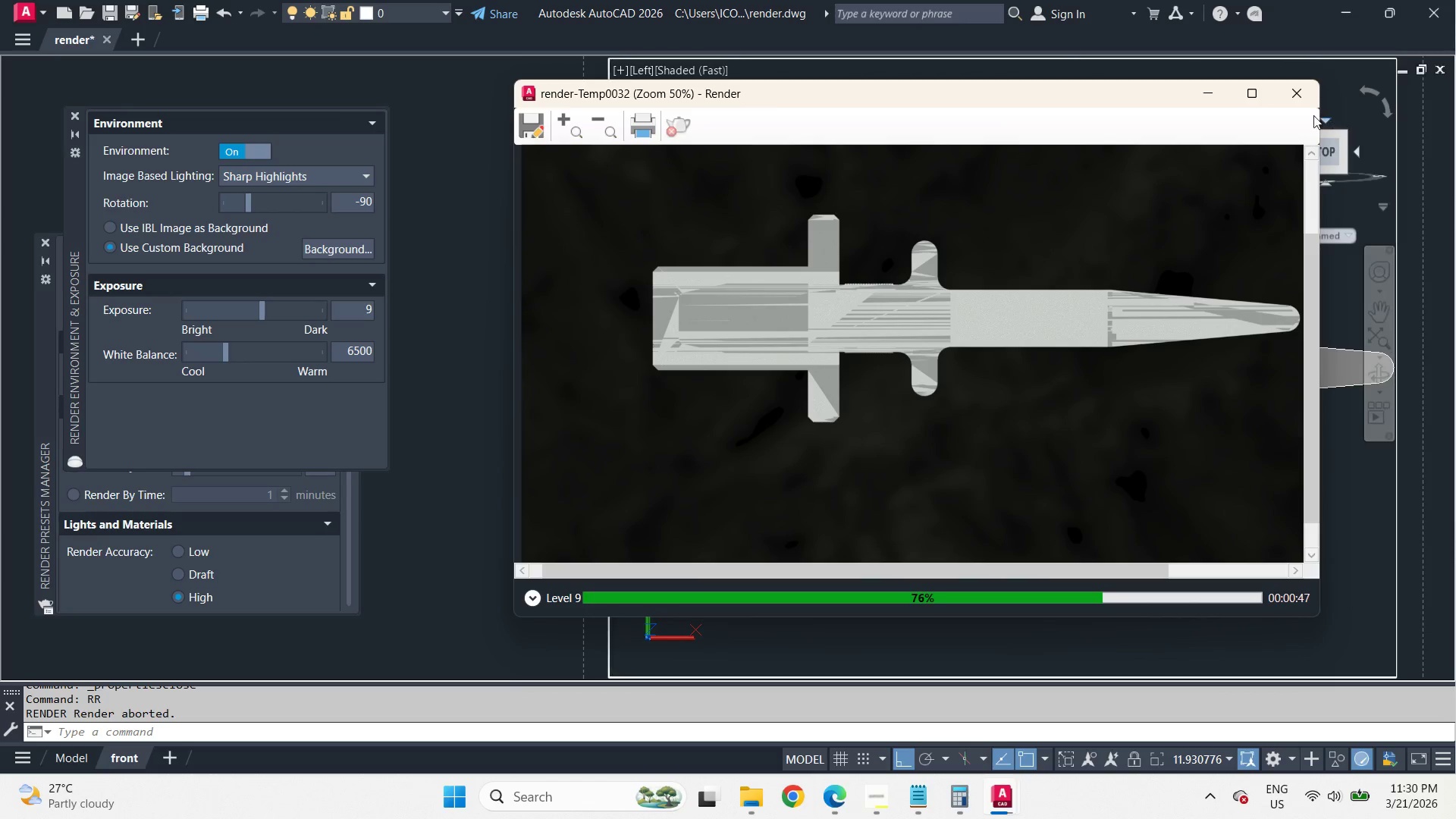 
left_click([1298, 98])
 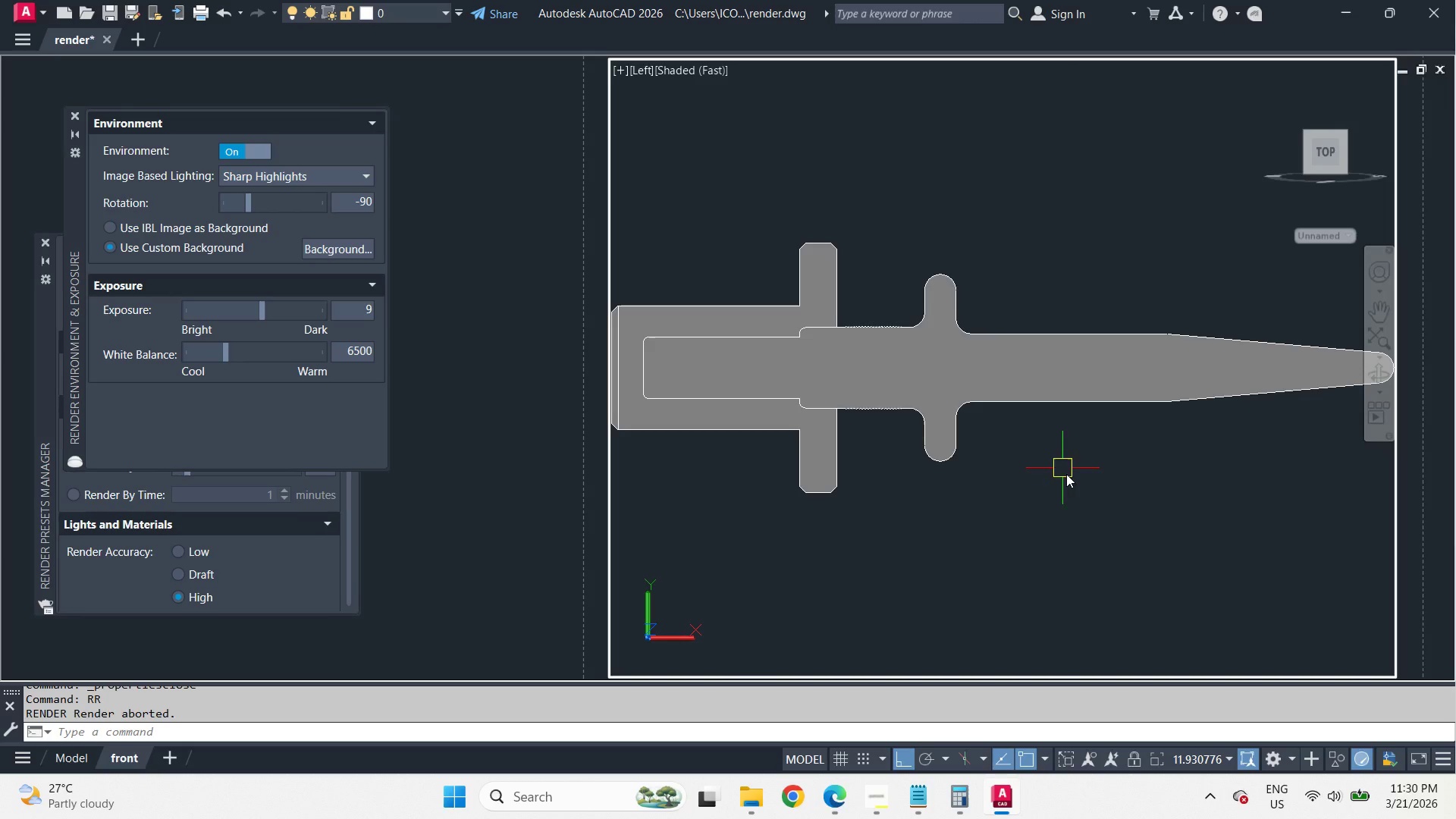 
double_click([996, 496])
 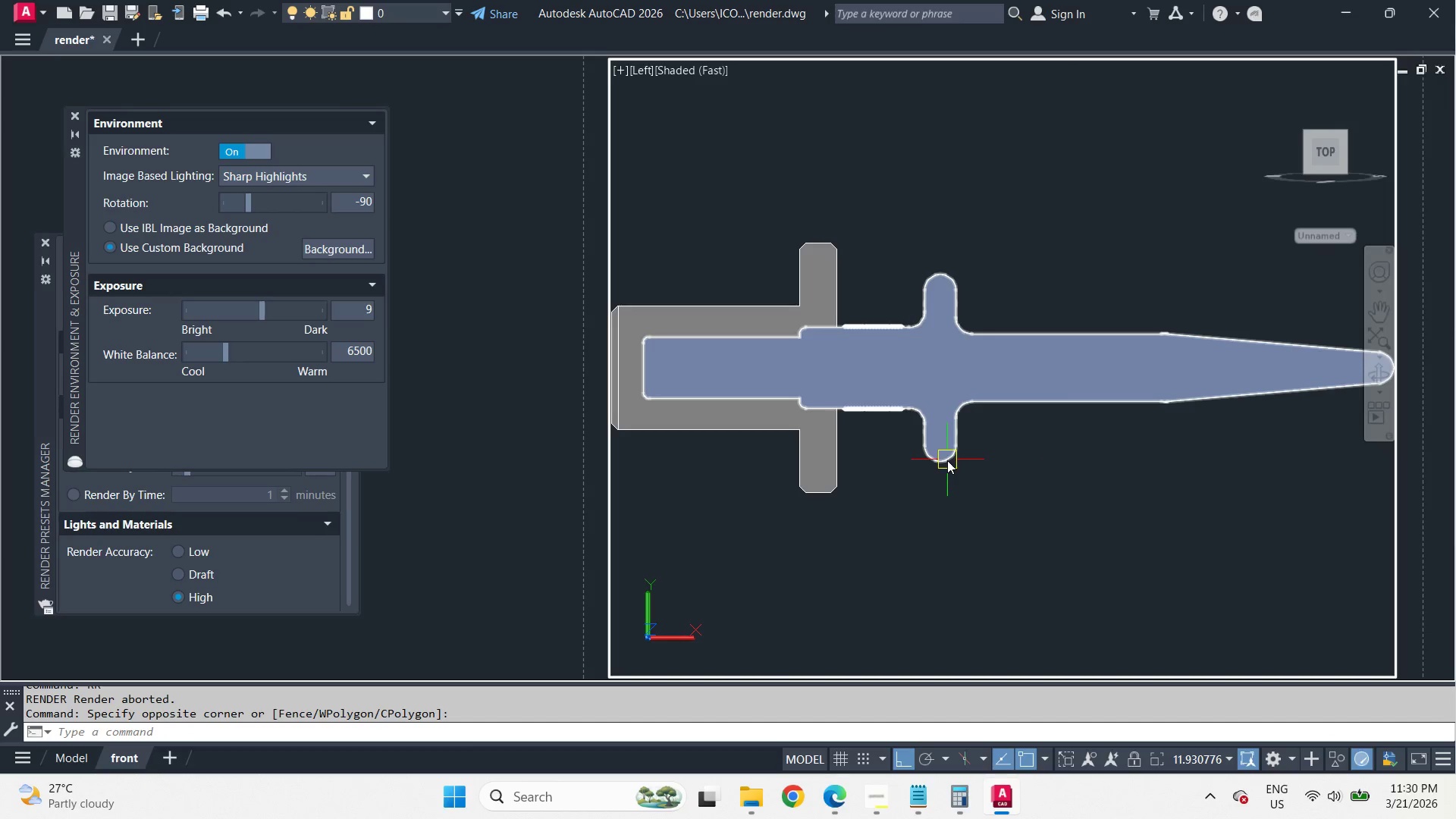 
left_click([947, 460])
 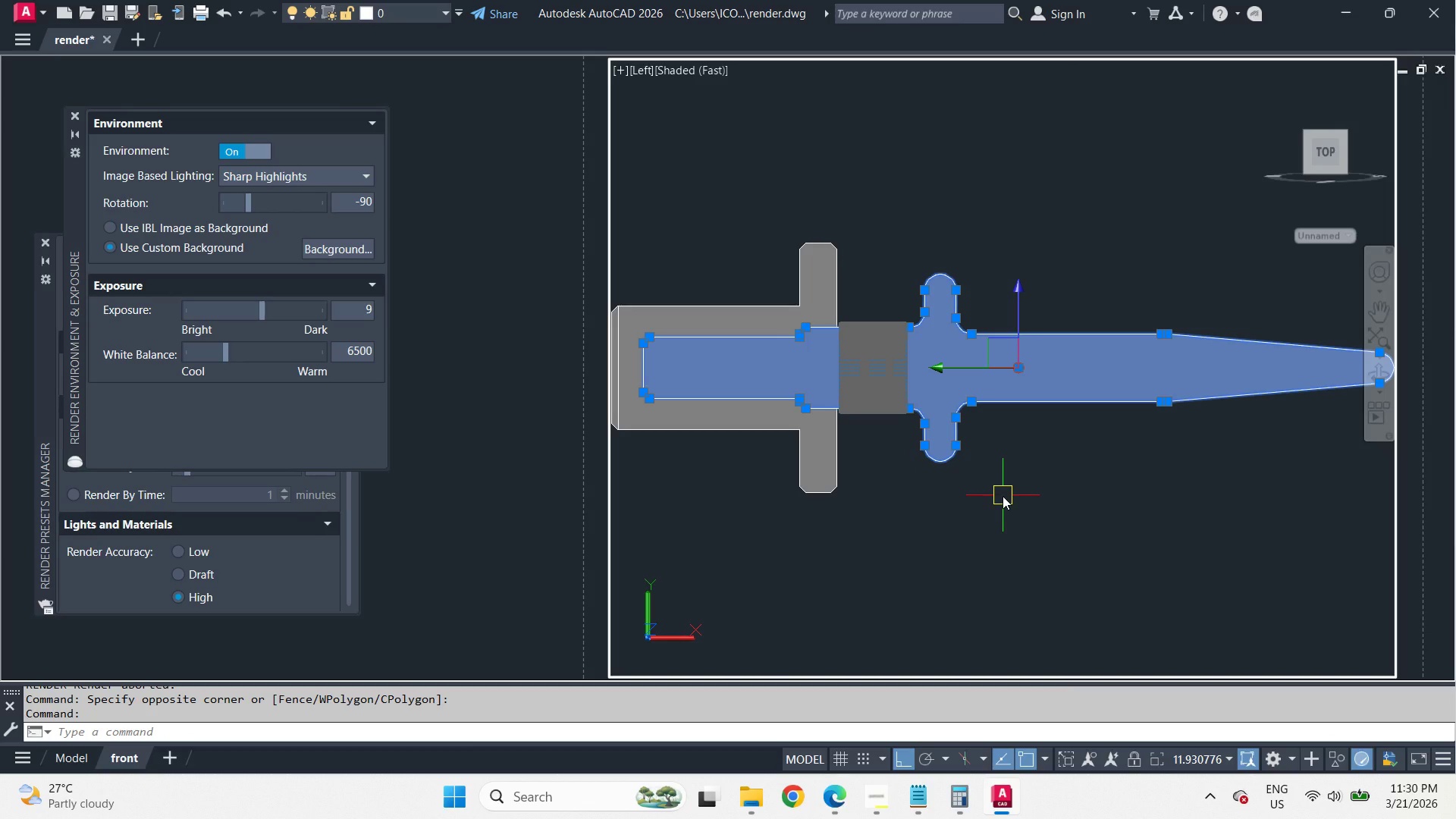 
key(E)
 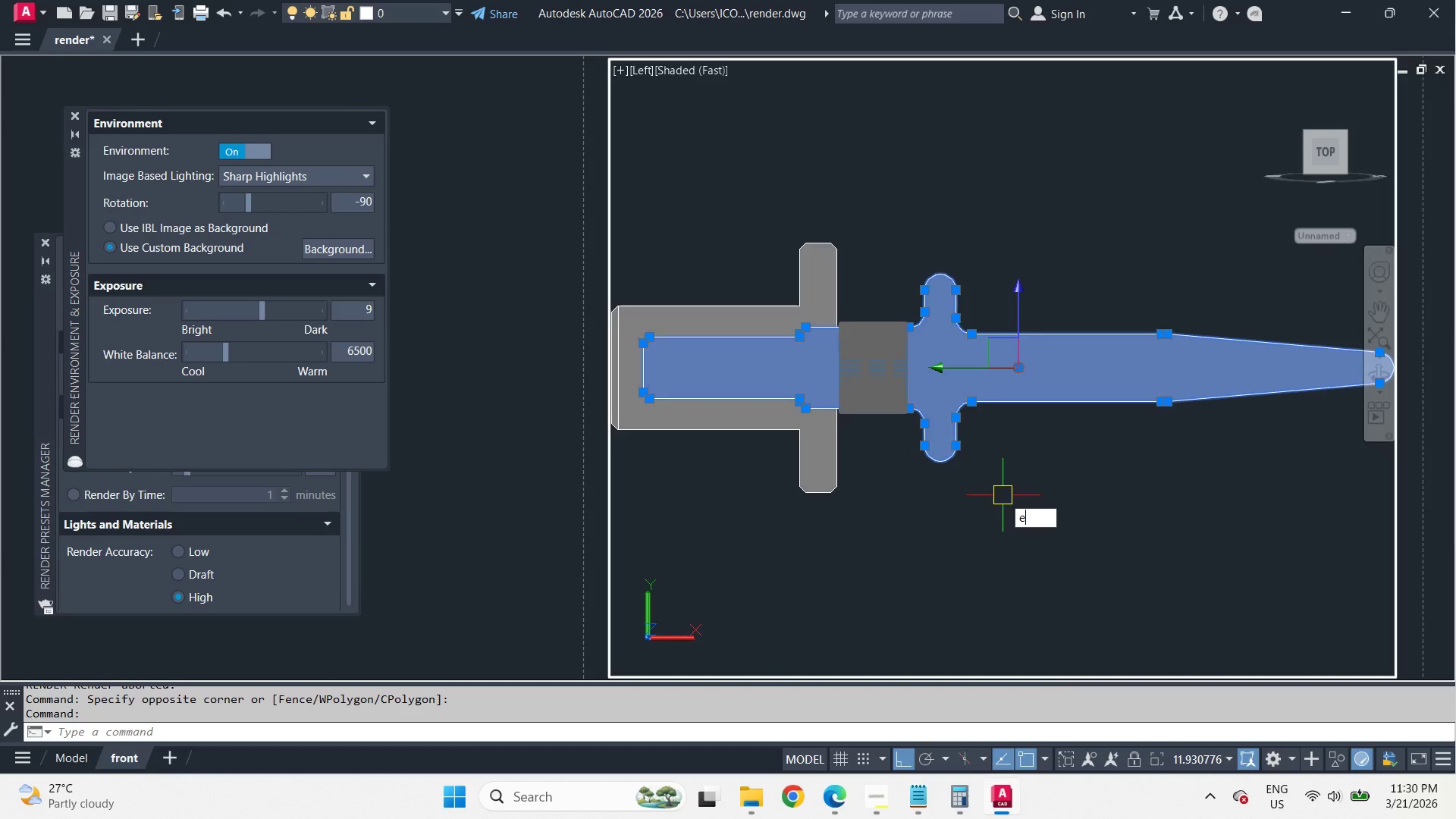 
key(Space)
 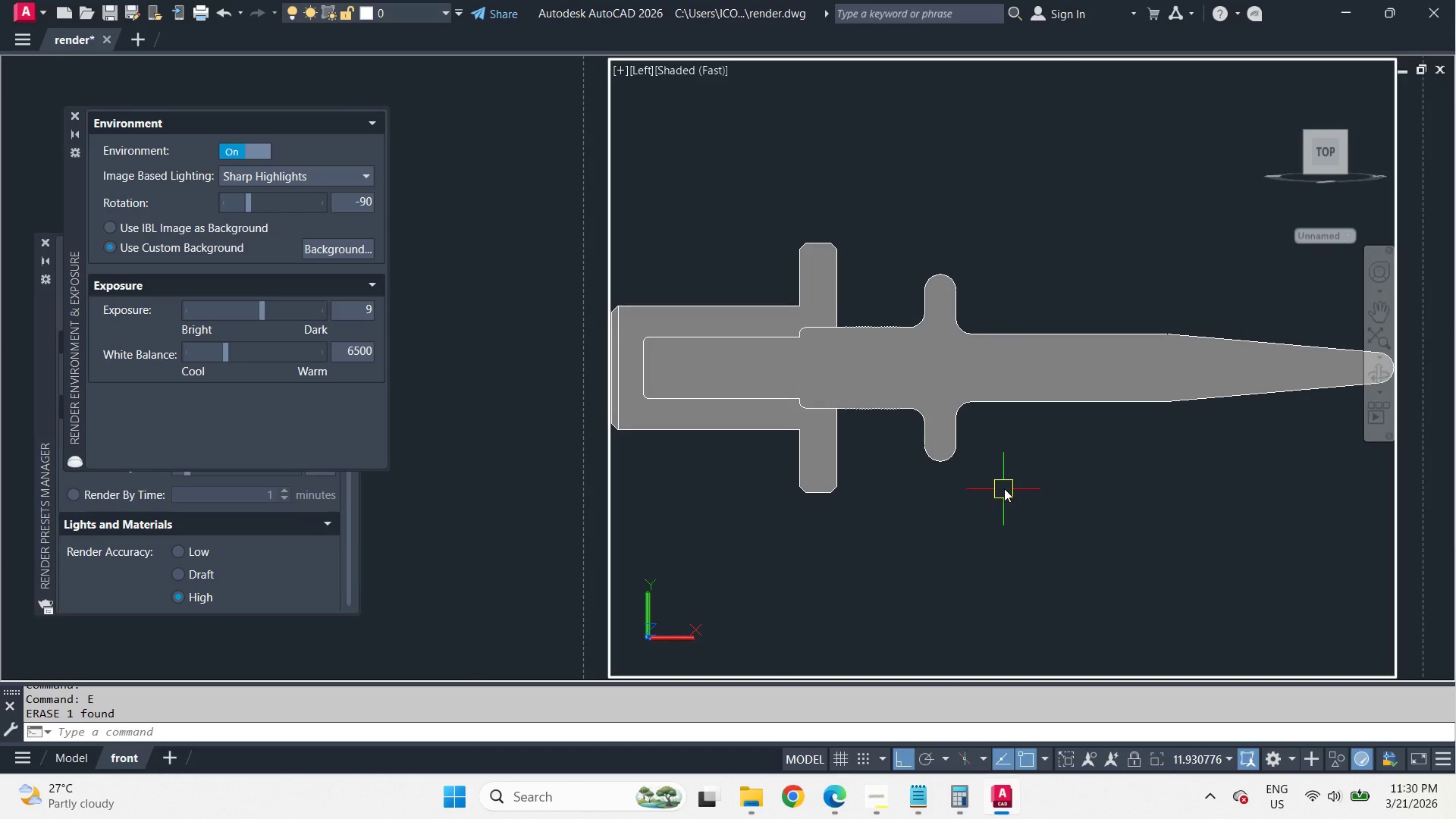 
hold_key(key=ControlLeft, duration=0.81)
 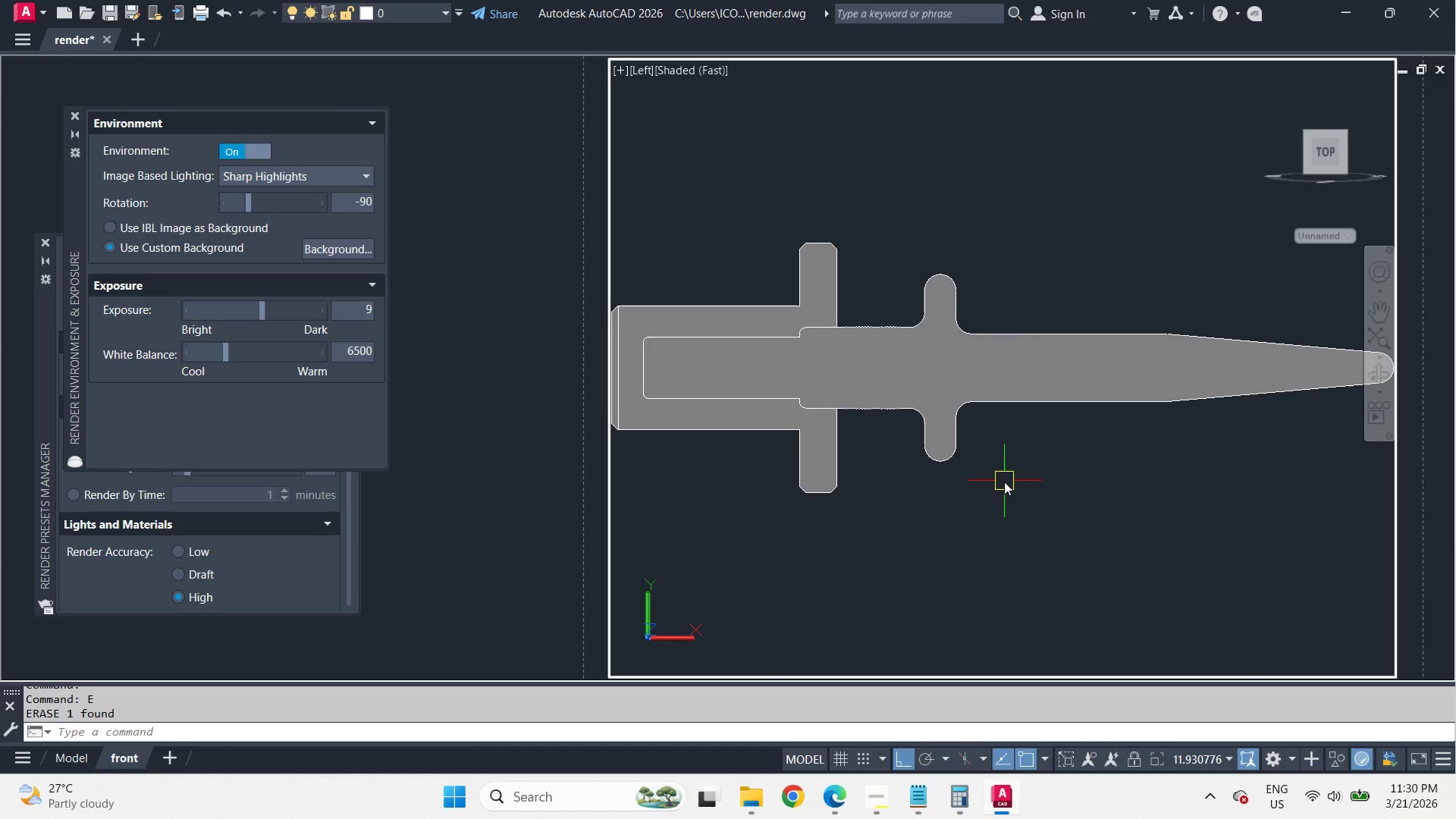 
key(Control+Z)
 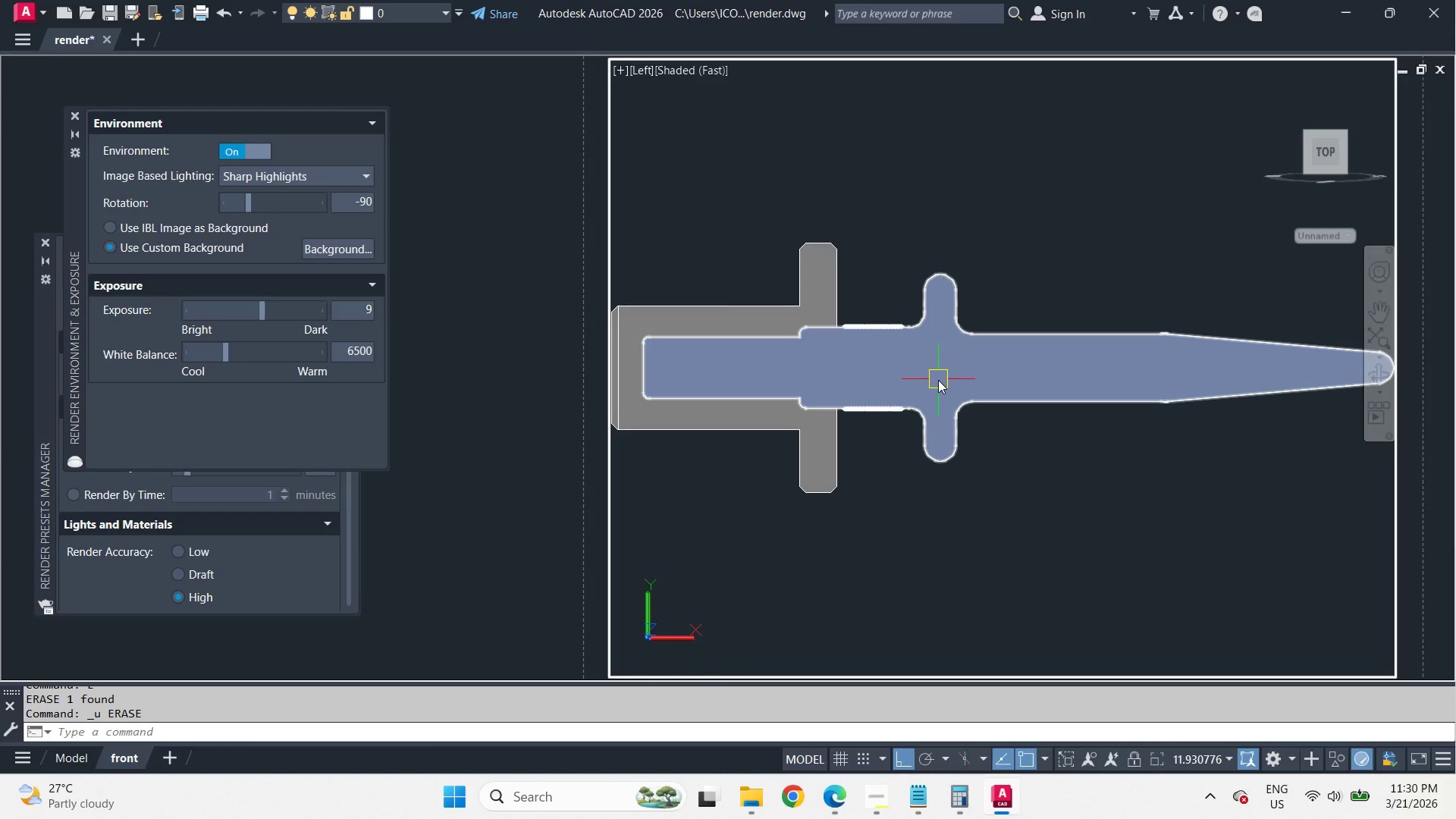 
left_click([938, 380])
 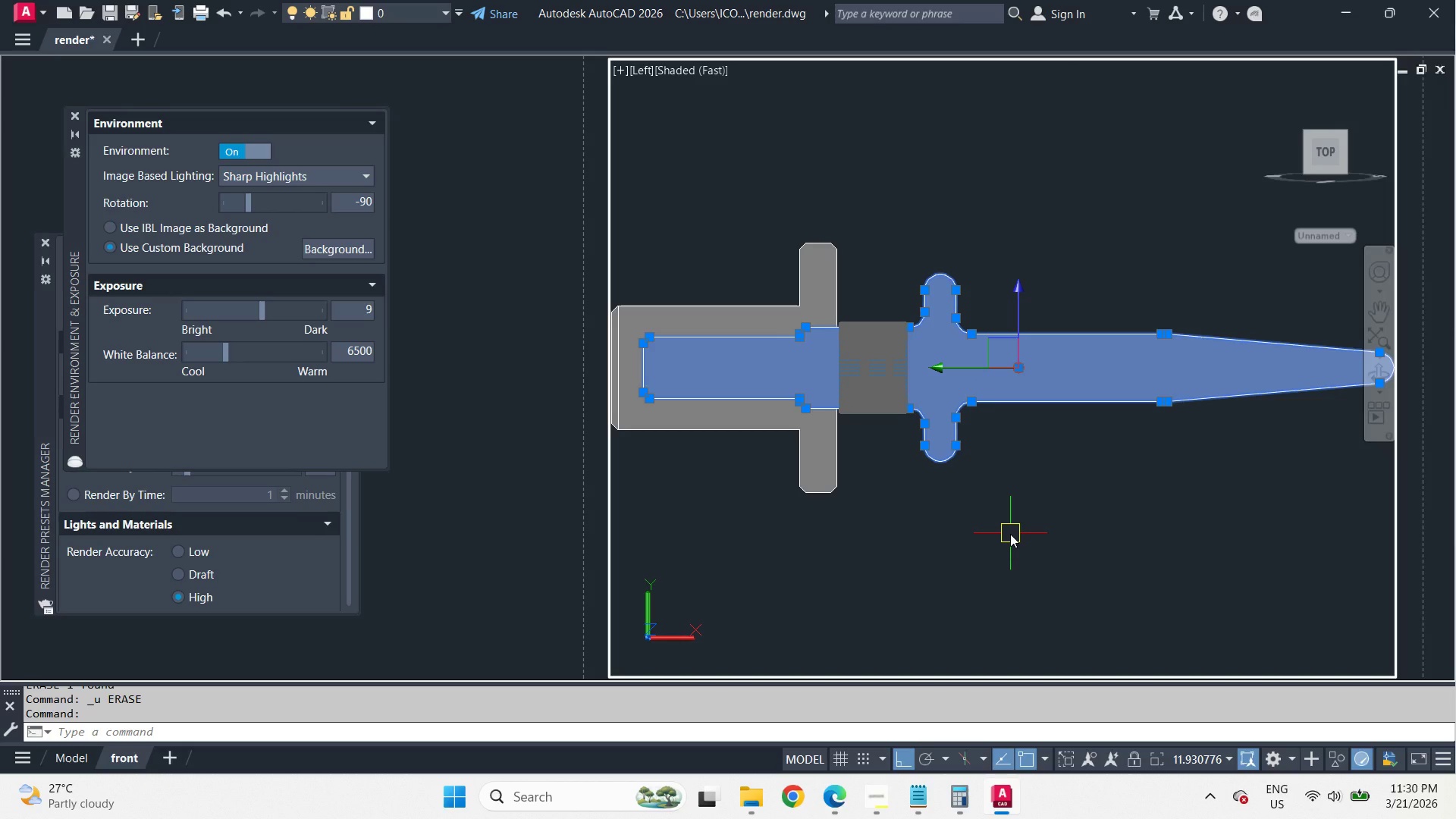 
key(Control+1)
 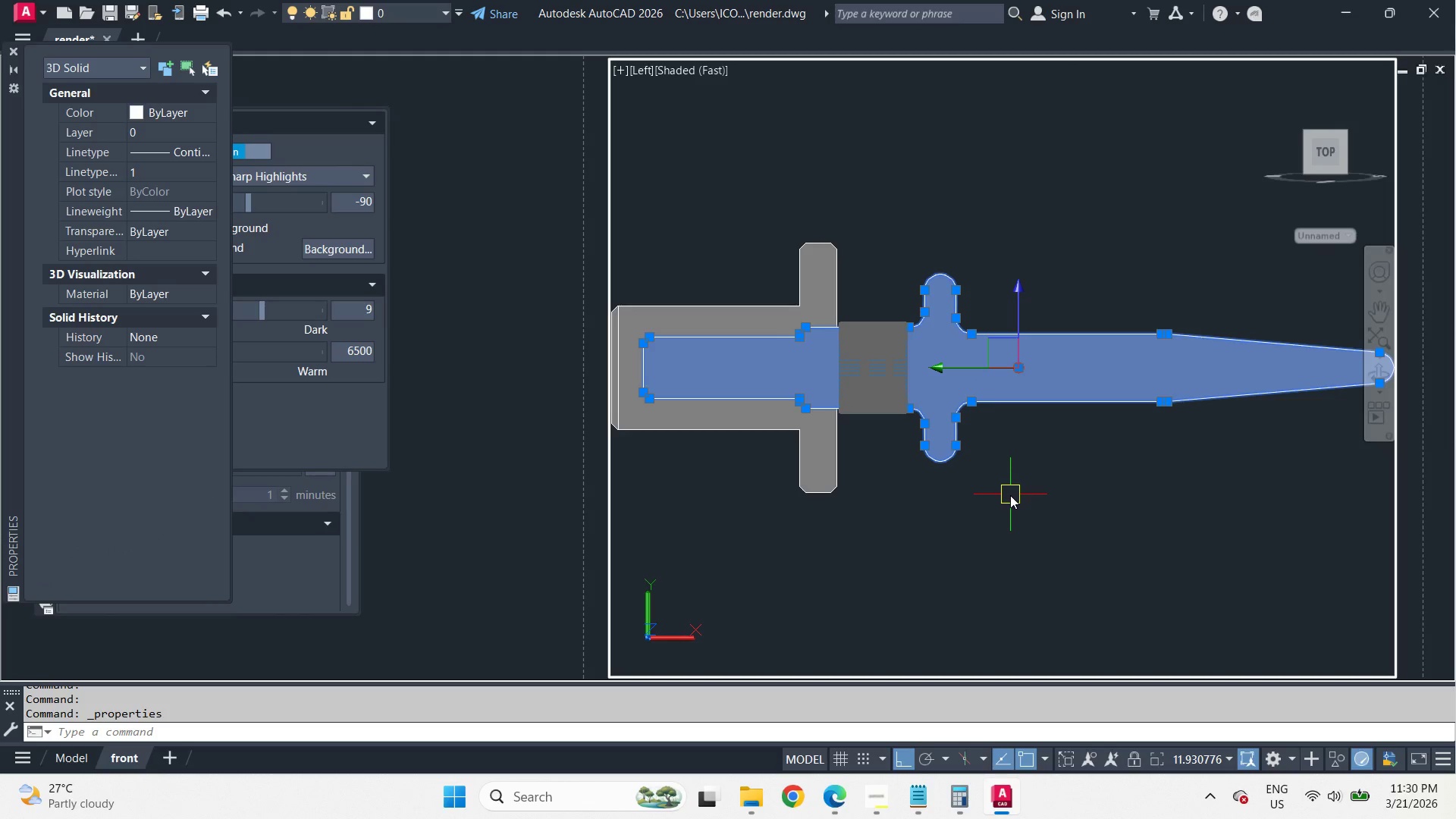 
key(Escape)
 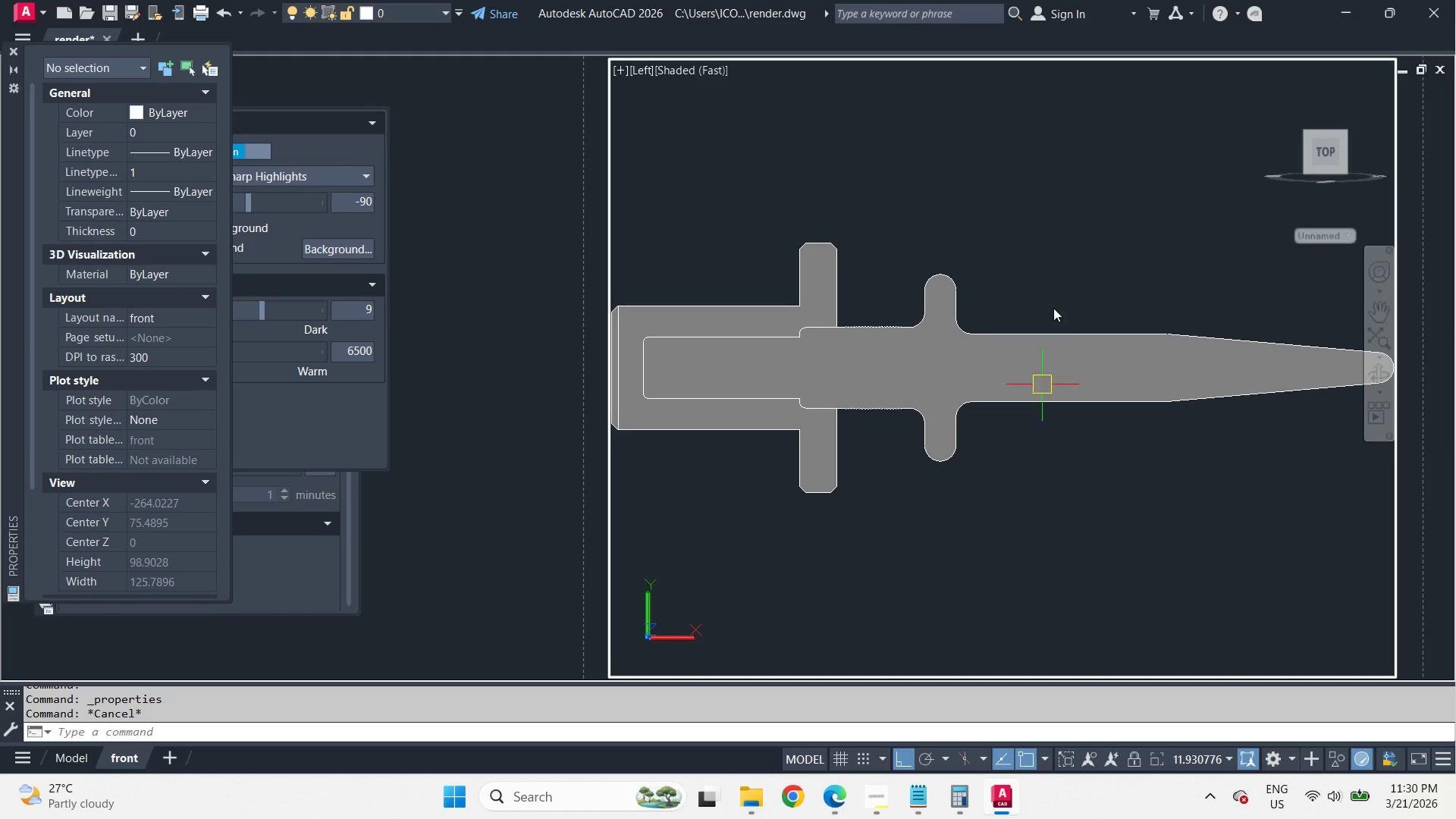 
scroll: coordinate [1053, 299], scroll_direction: down, amount: 2.0
 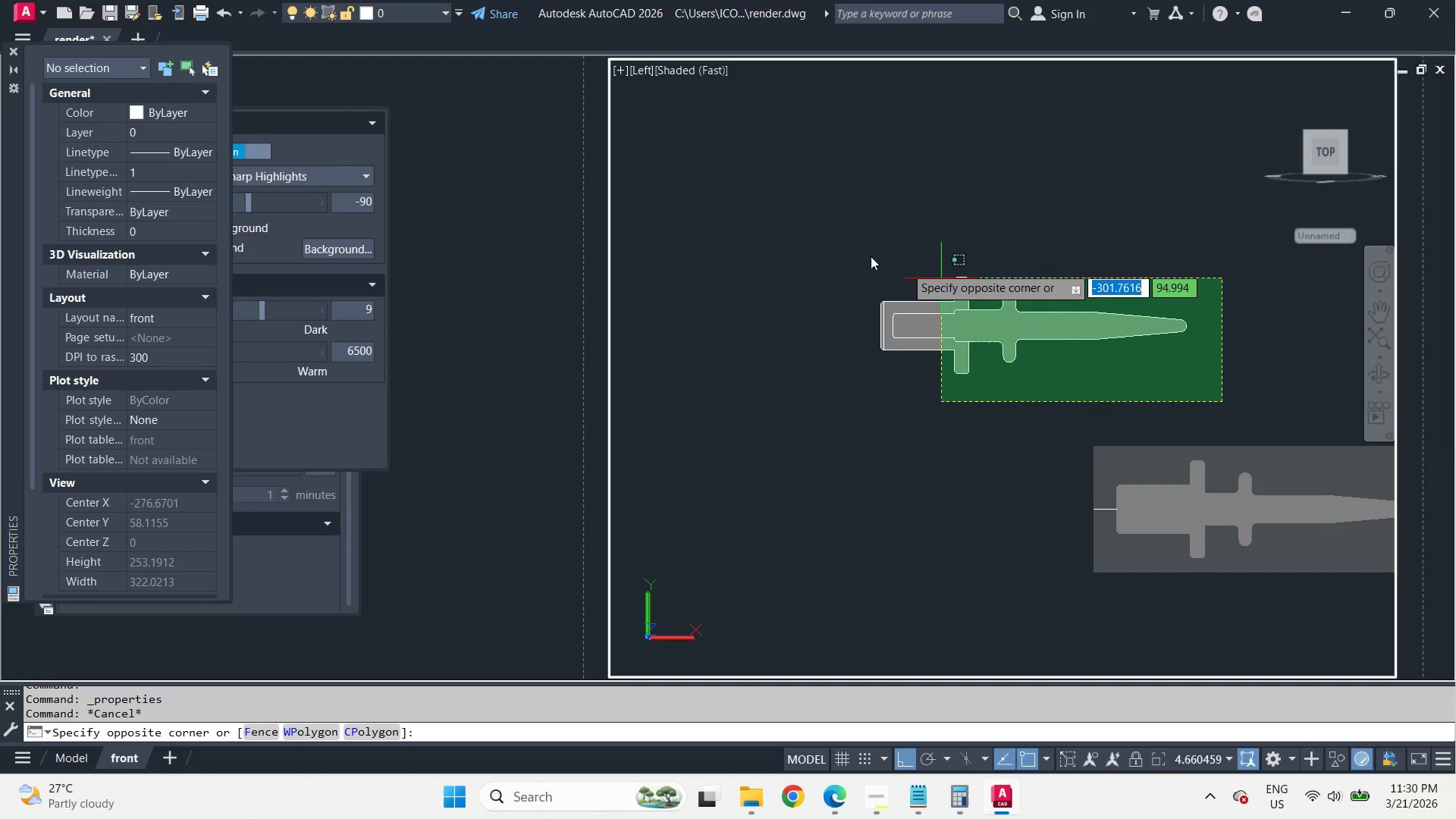 
left_click([811, 237])
 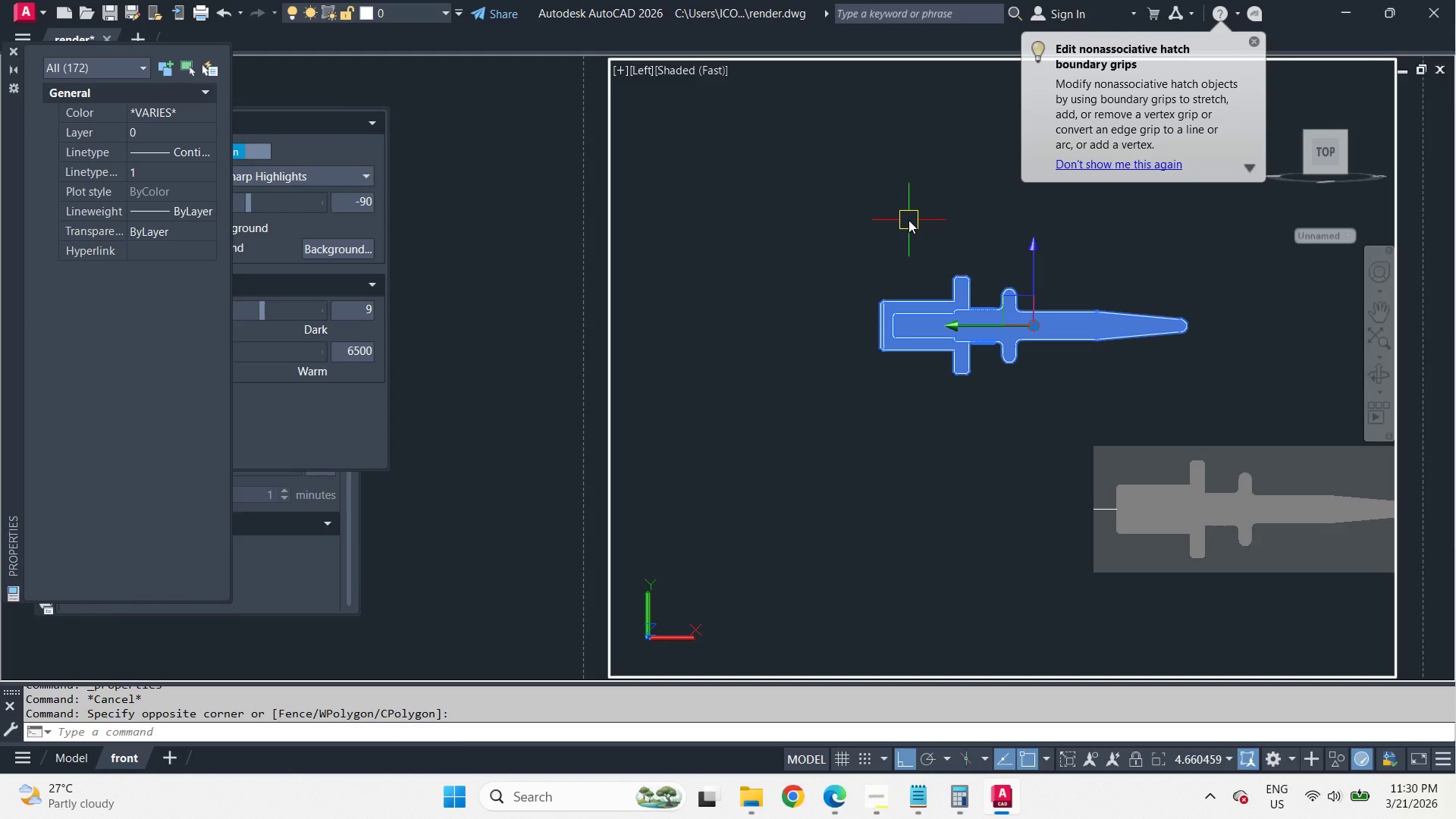 
type(qs)
 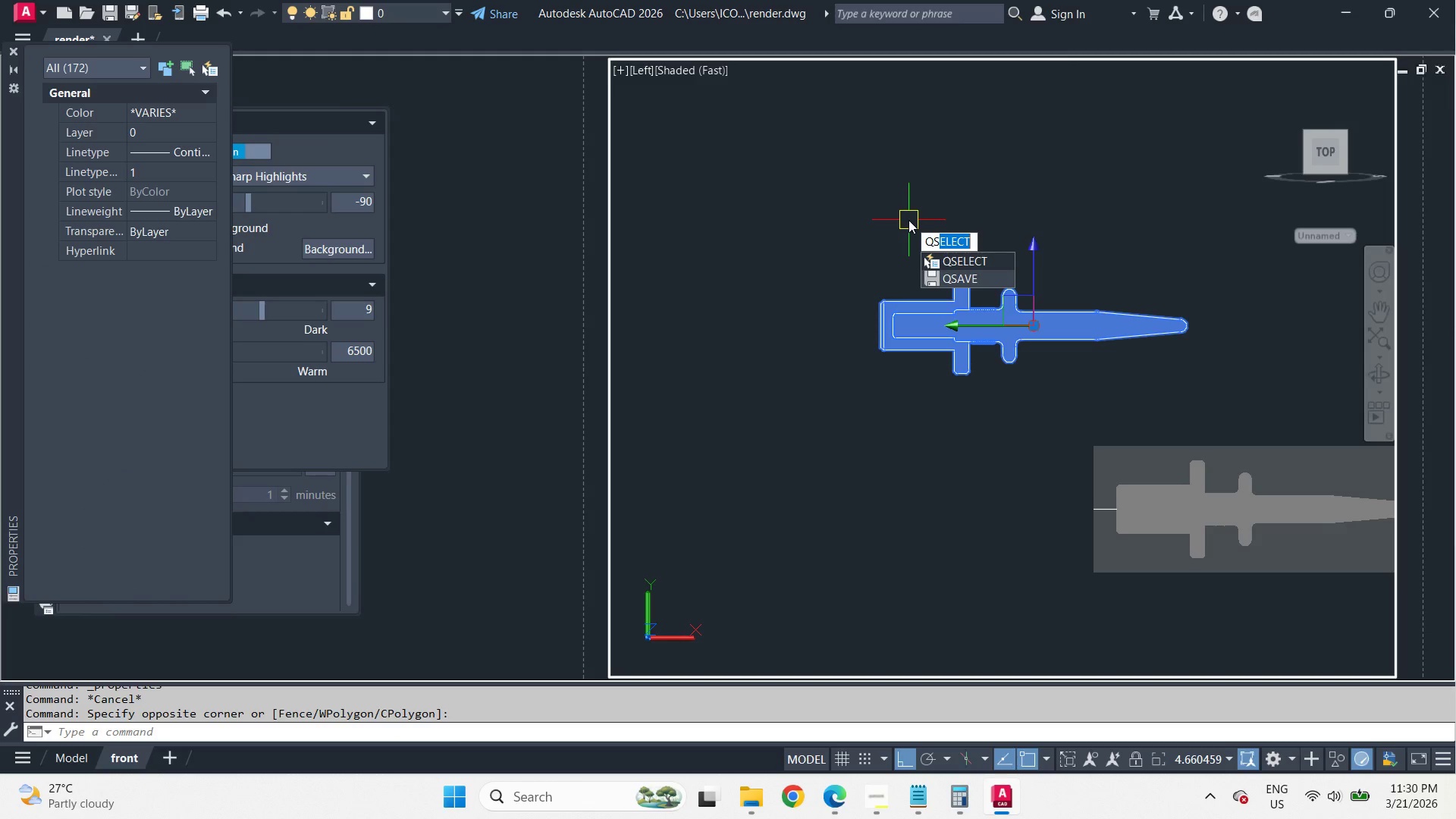 
key(E)
 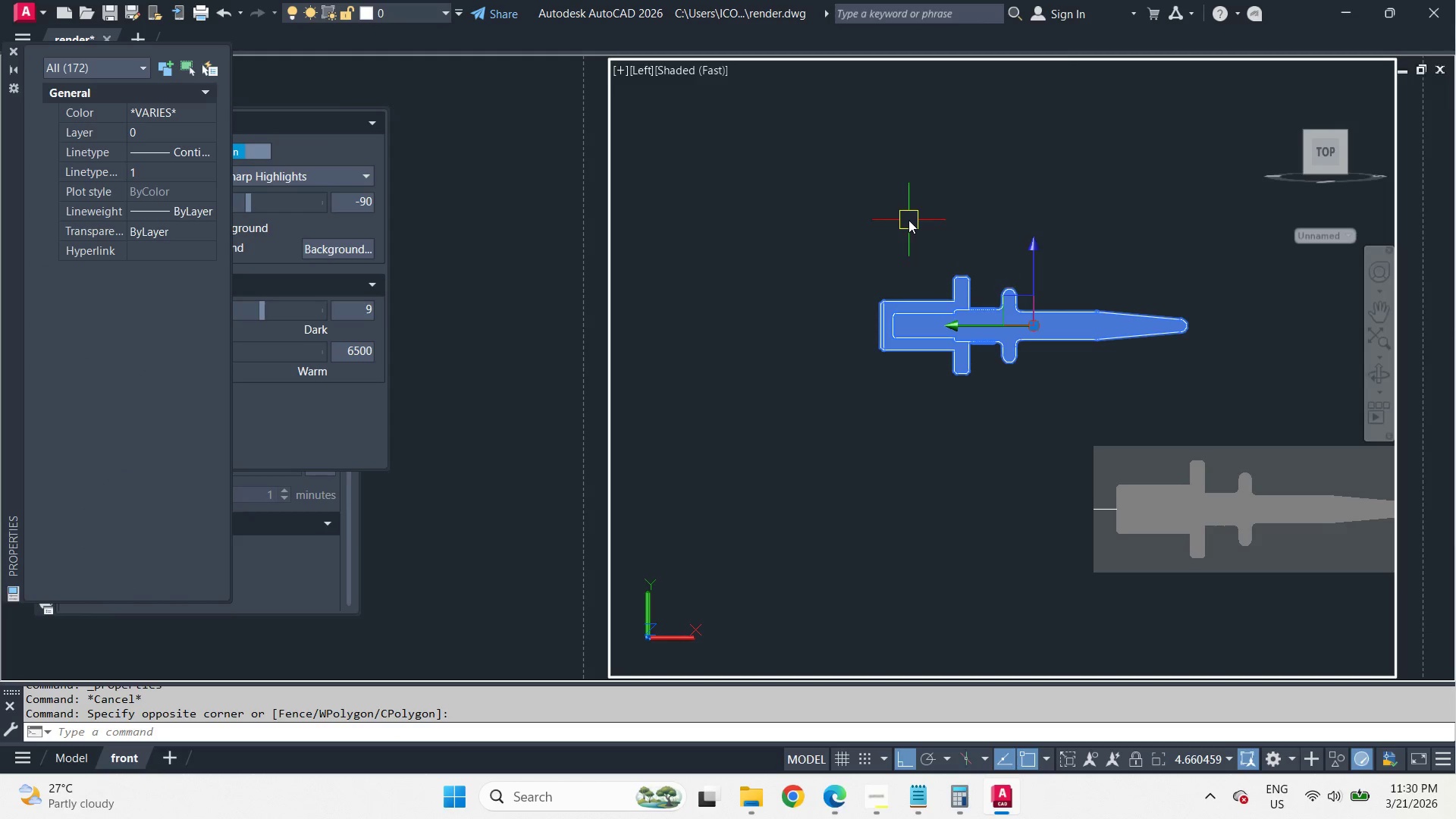 
key(Space)
 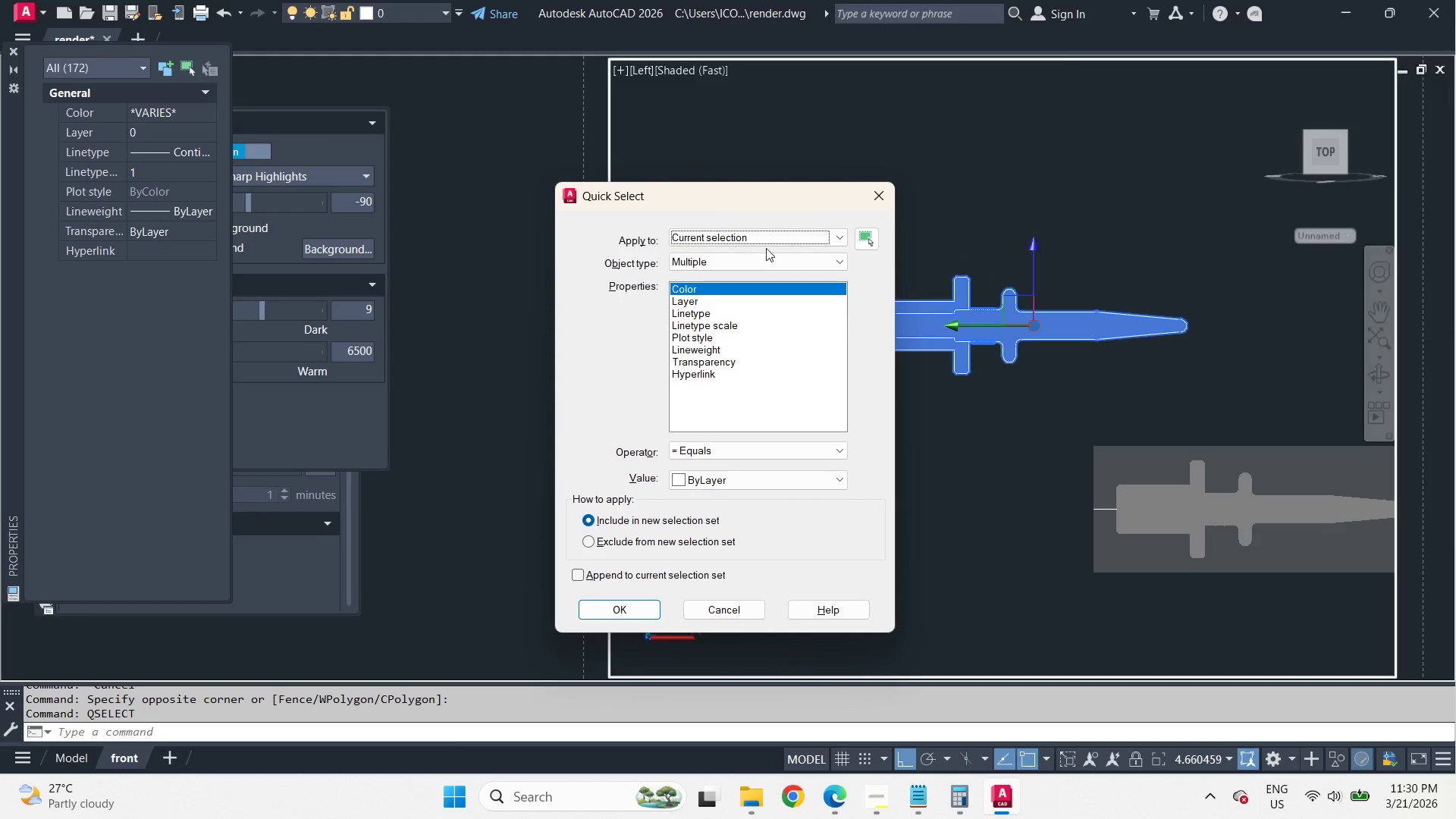 
left_click([755, 261])
 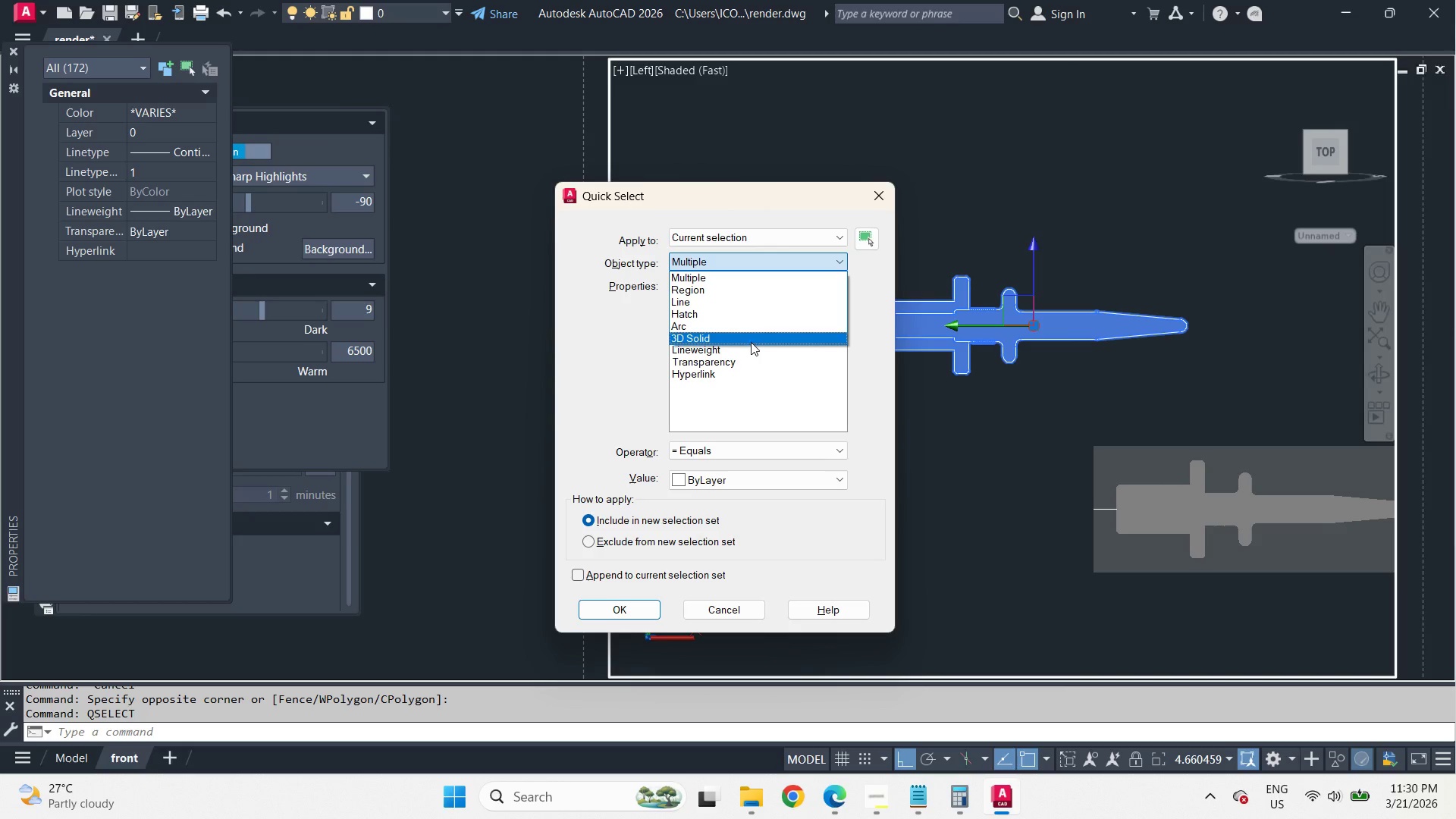 
left_click([749, 336])
 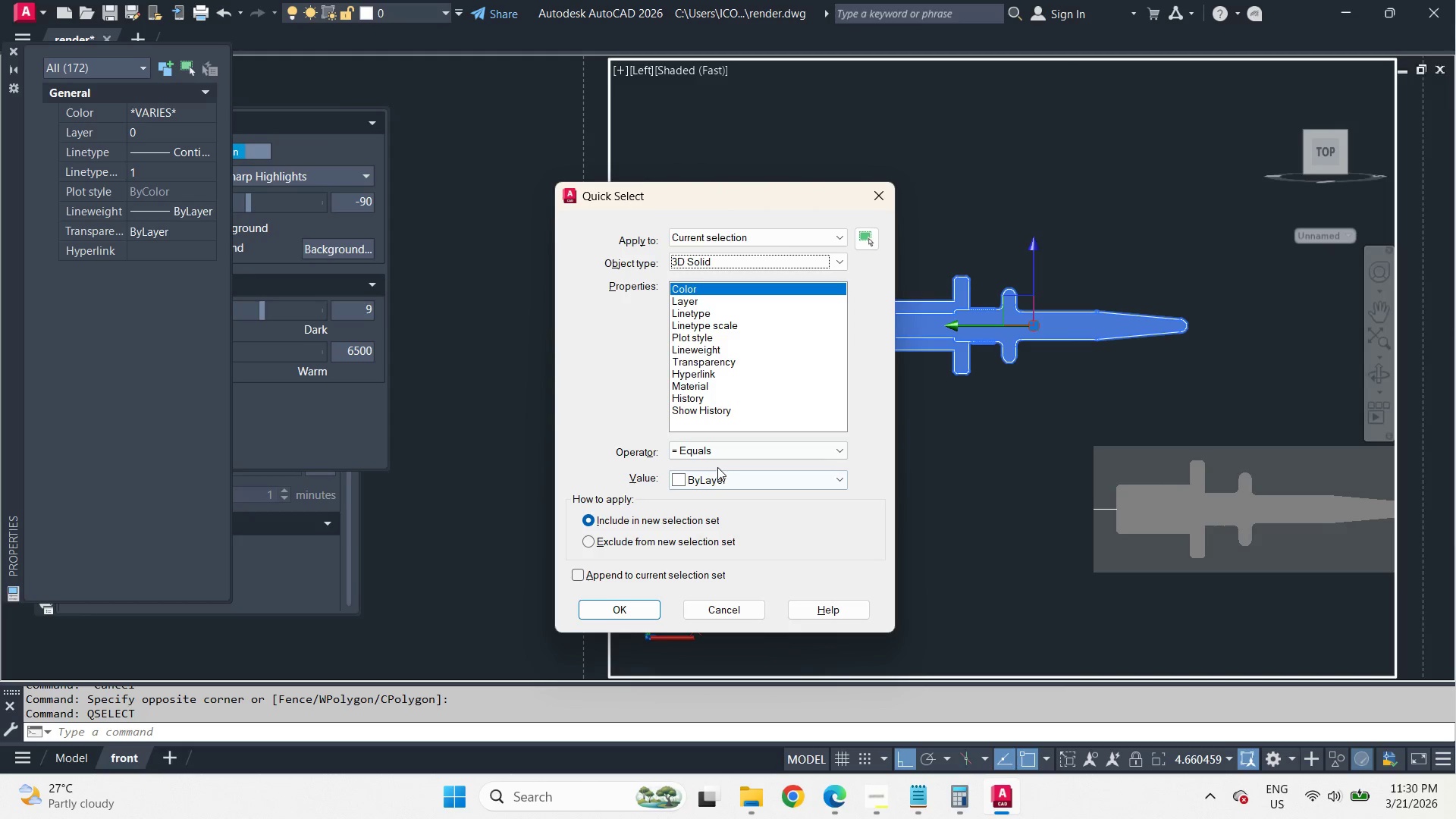 
left_click([714, 447])
 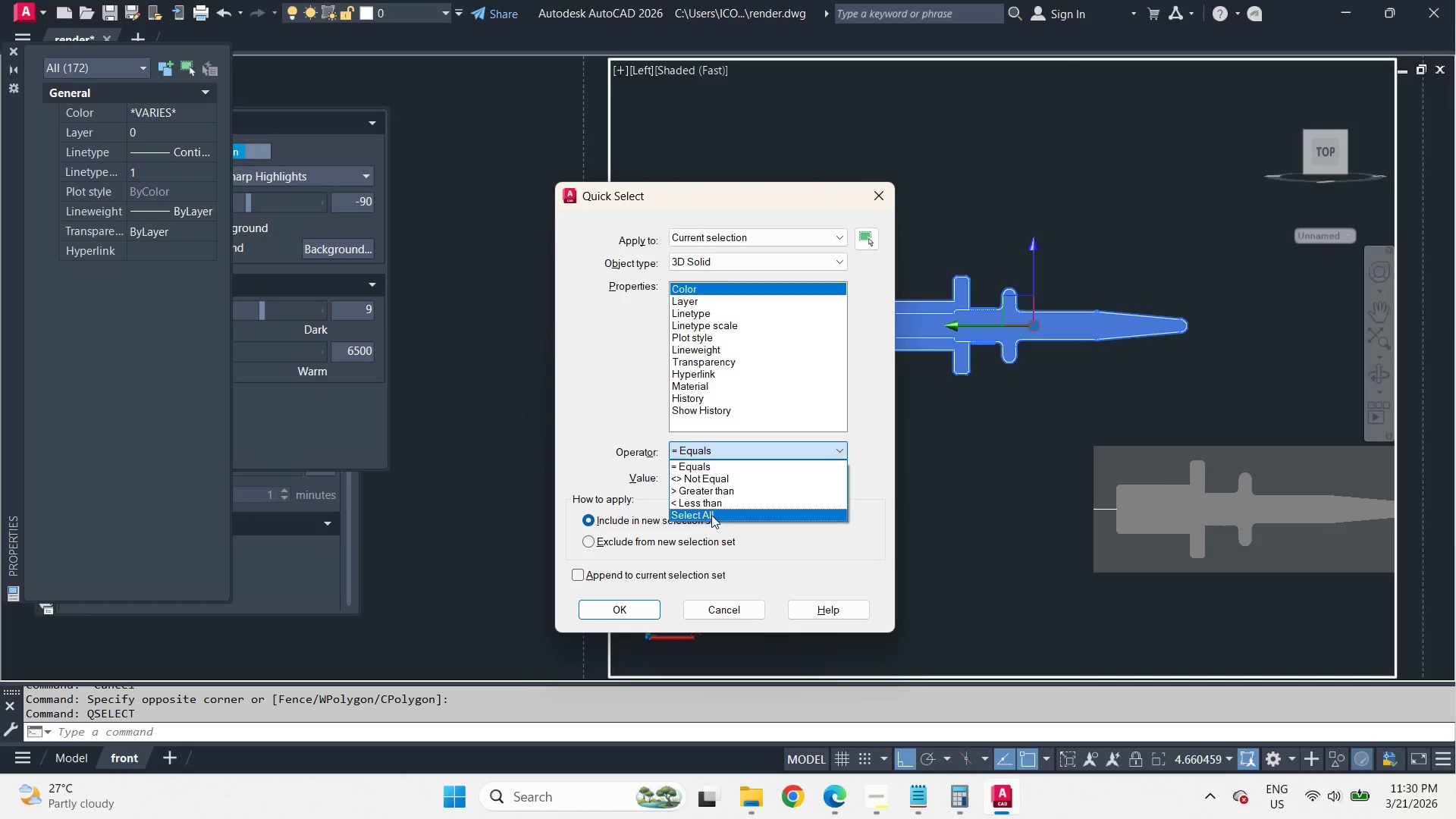 
left_click([711, 512])
 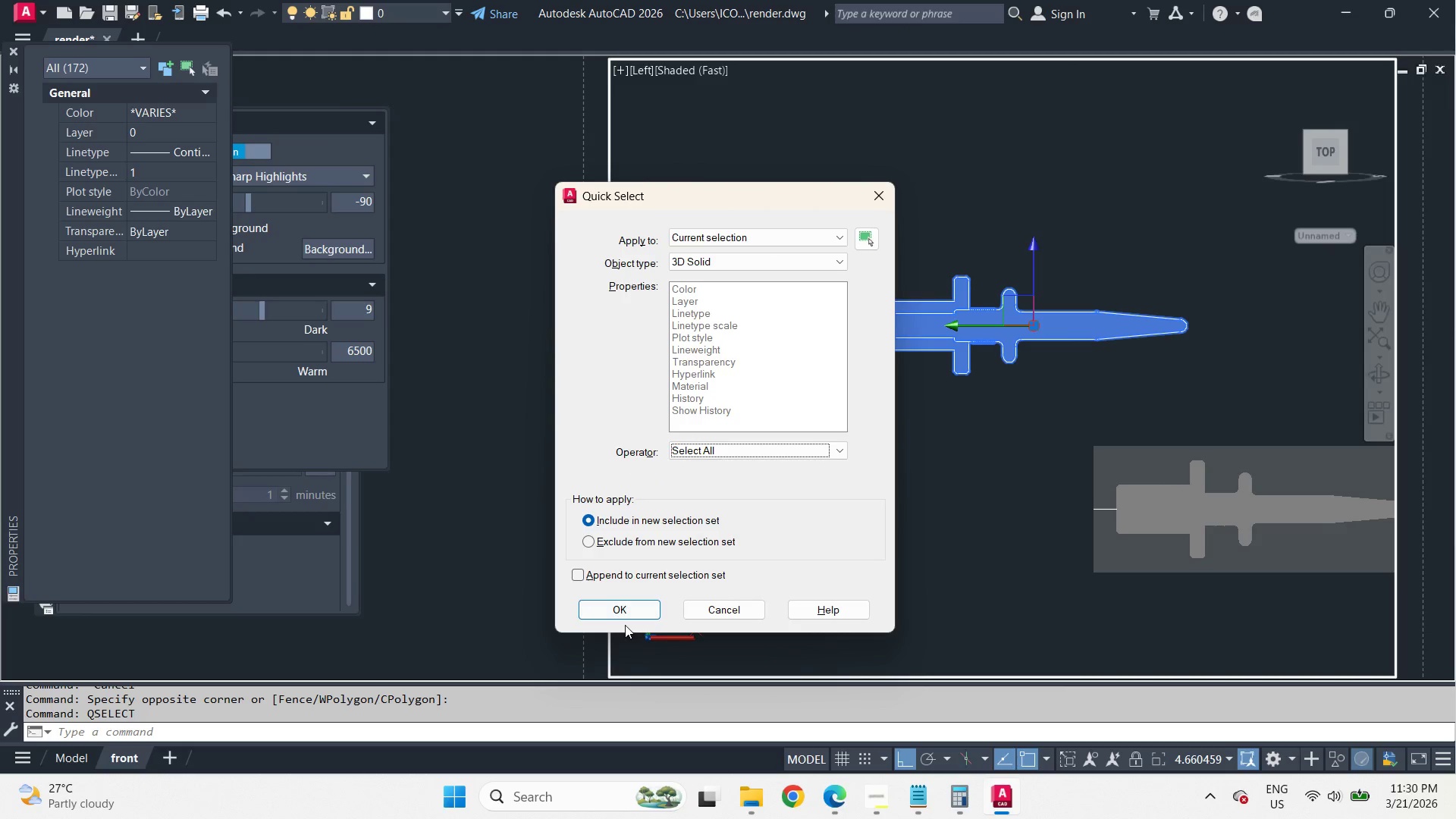 
left_click([618, 606])
 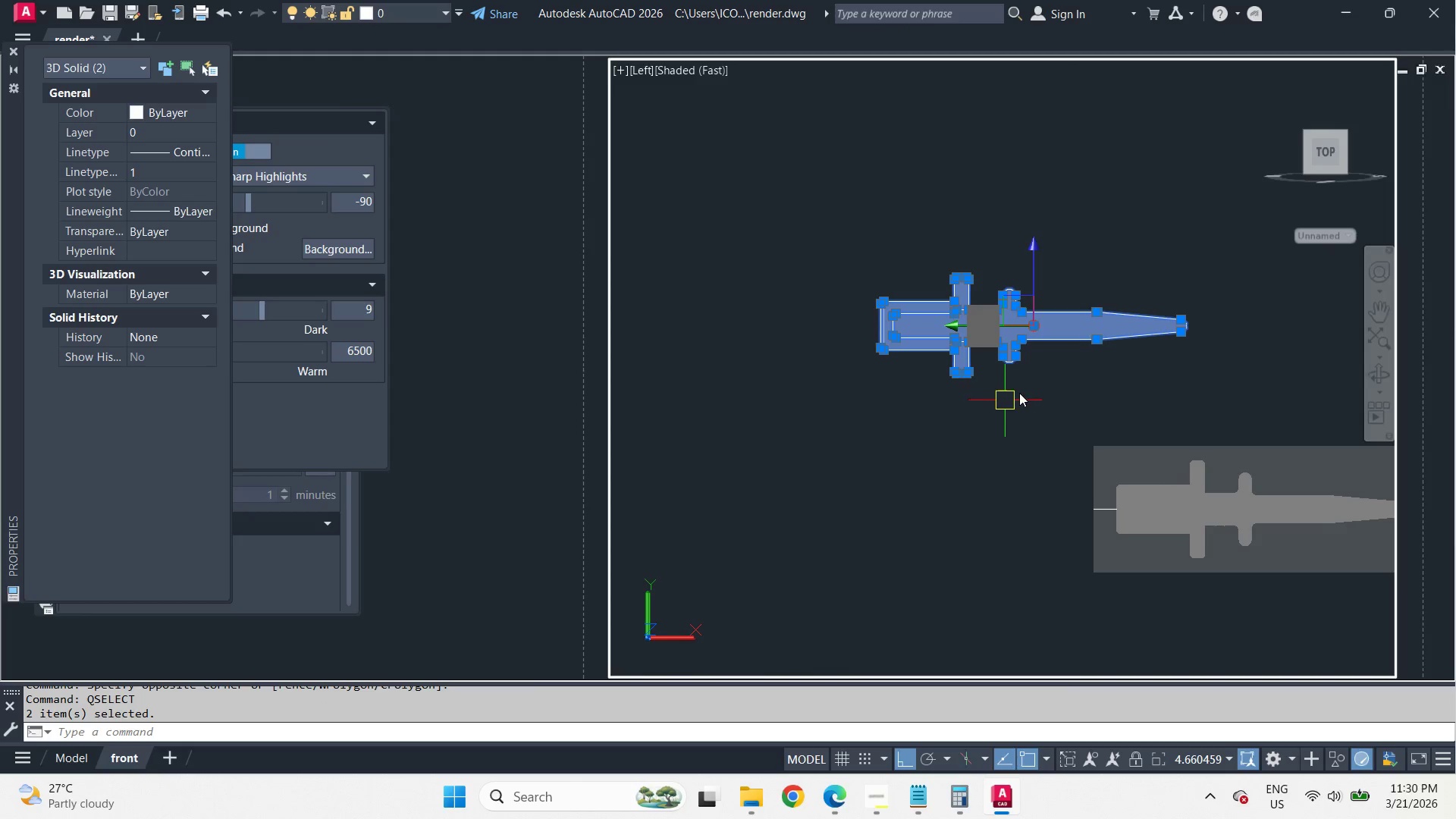 
scroll: coordinate [943, 203], scroll_direction: up, amount: 5.0
 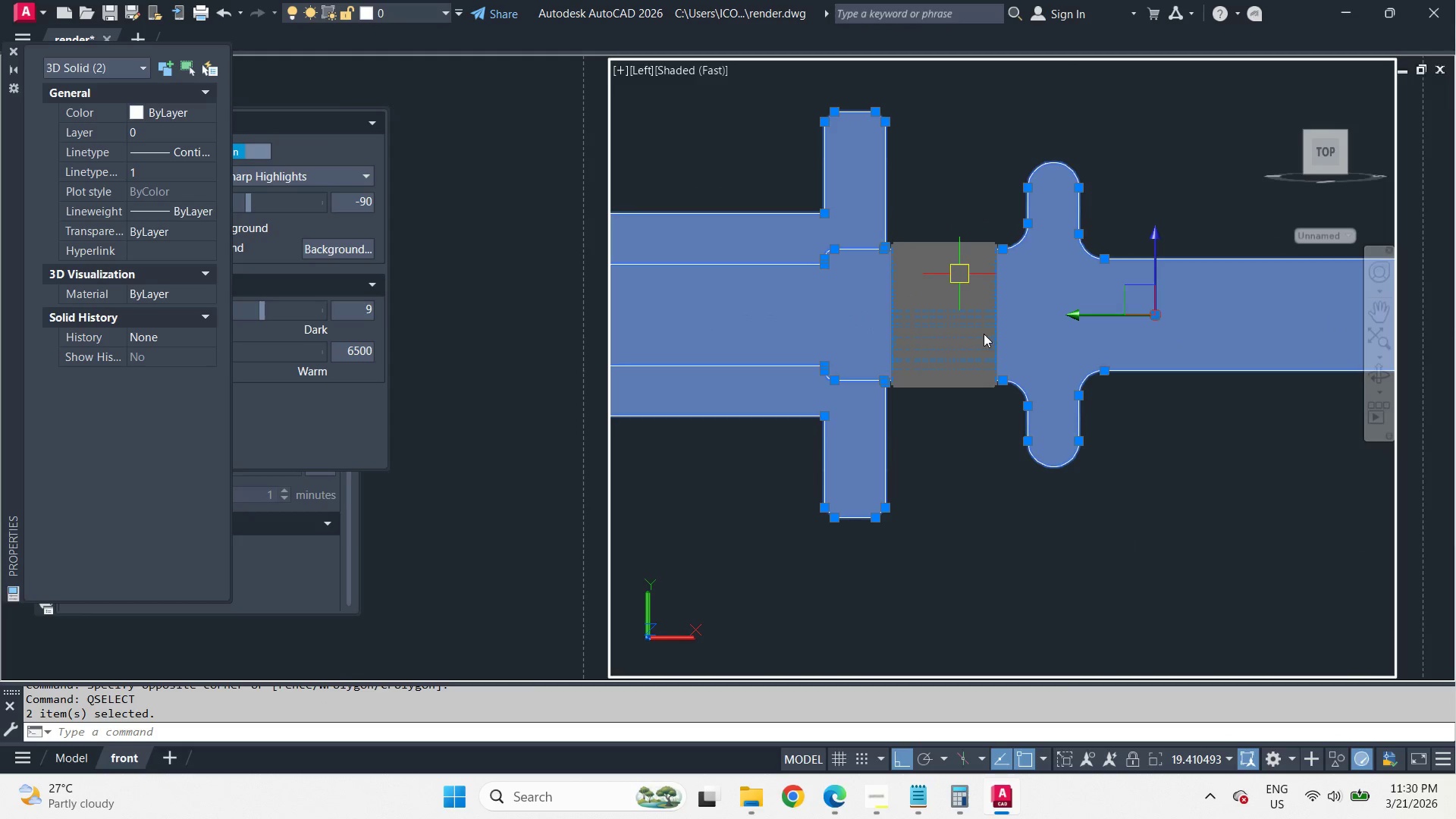 
scroll: coordinate [1028, 476], scroll_direction: down, amount: 3.0
 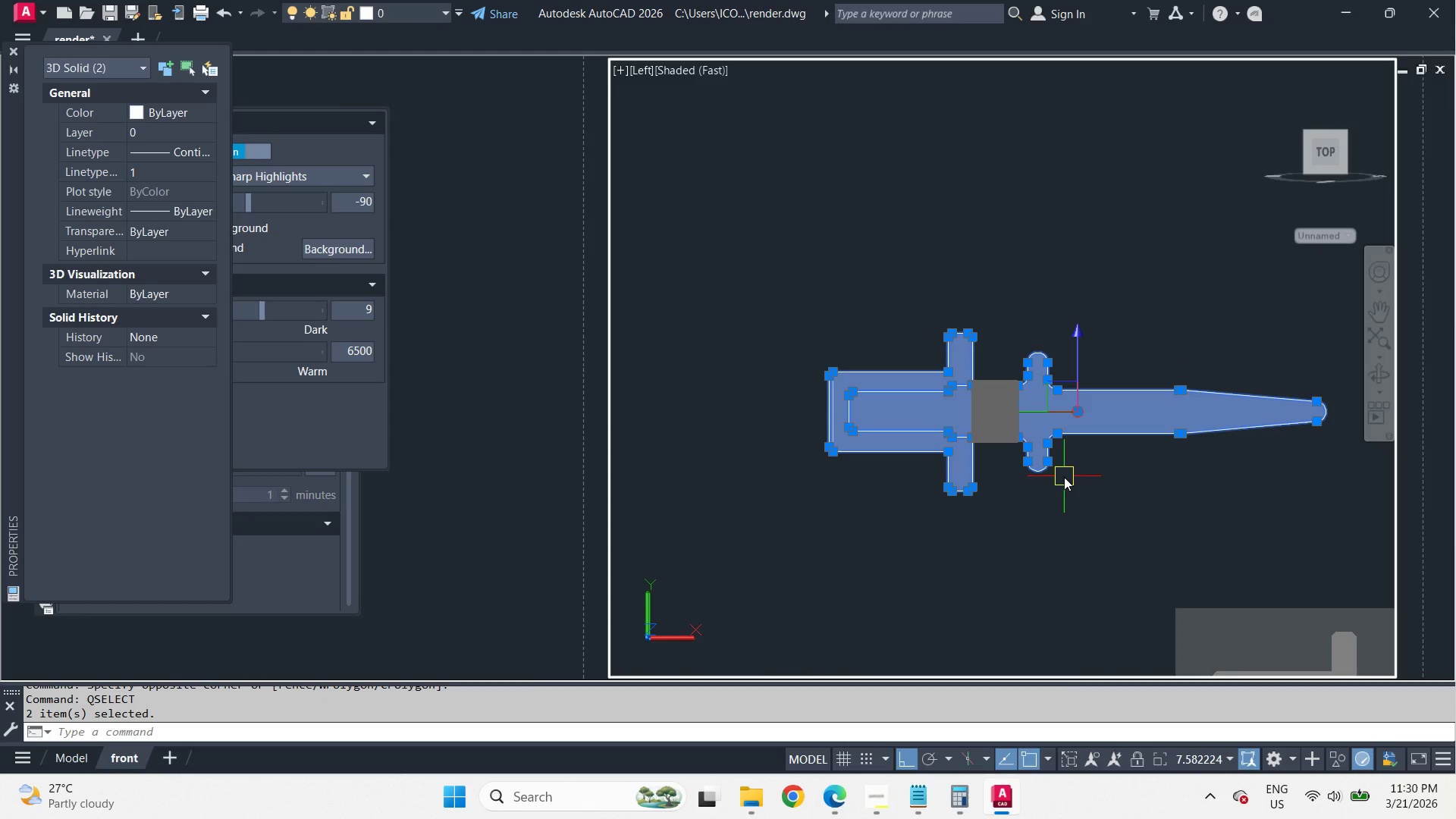 
right_click([1072, 475])
 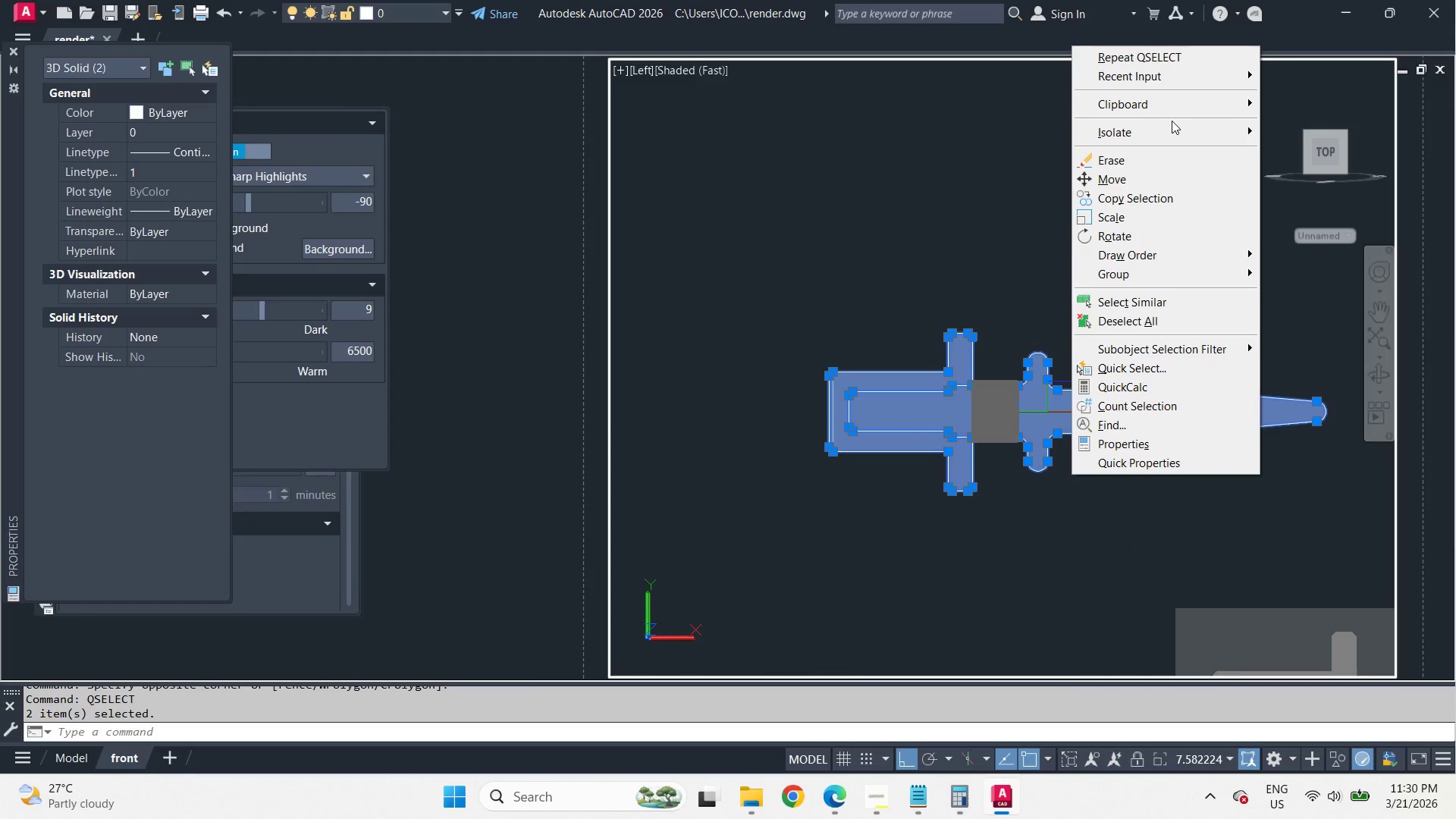 
left_click([1173, 133])
 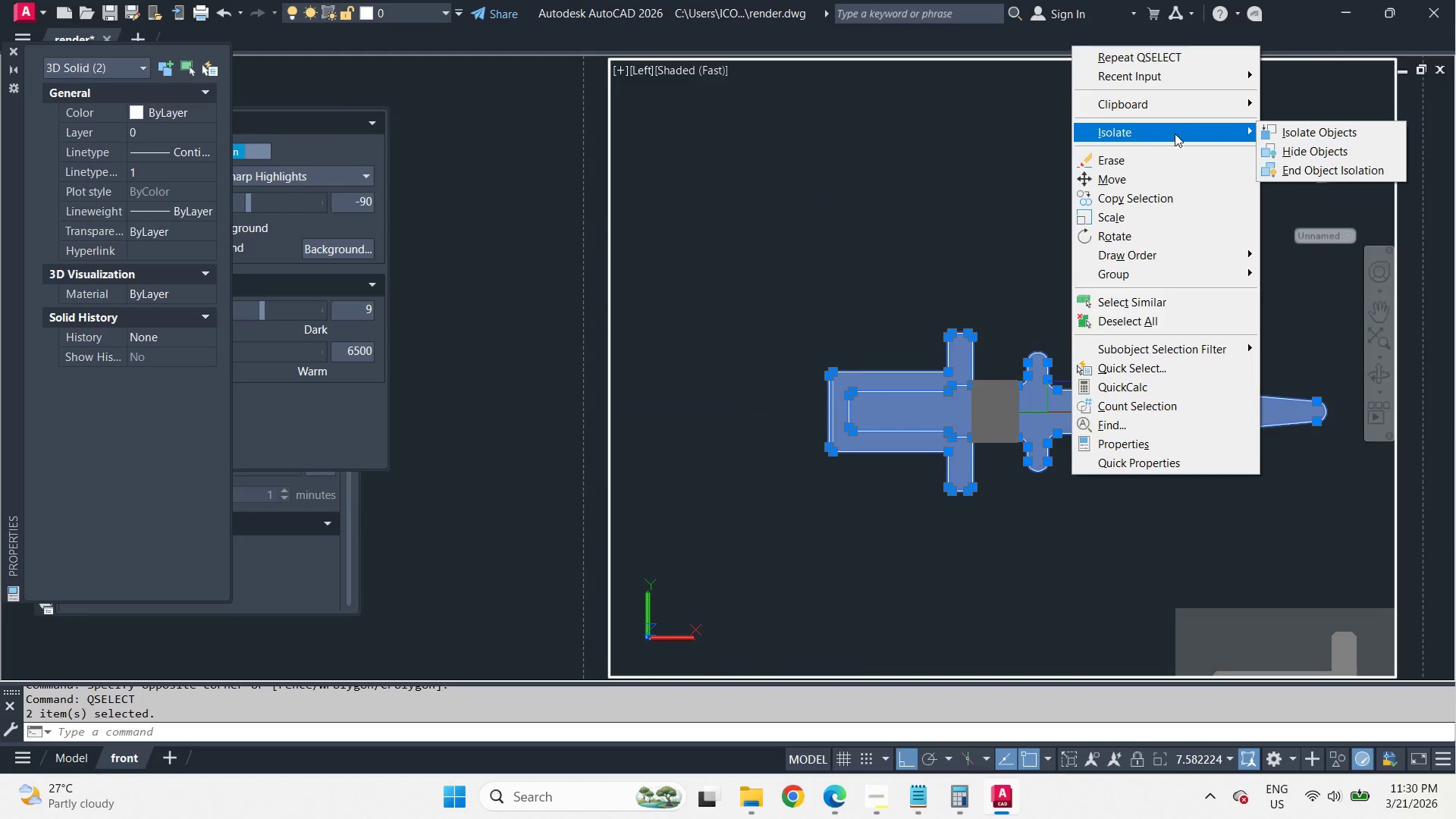 
left_click([1279, 154])
 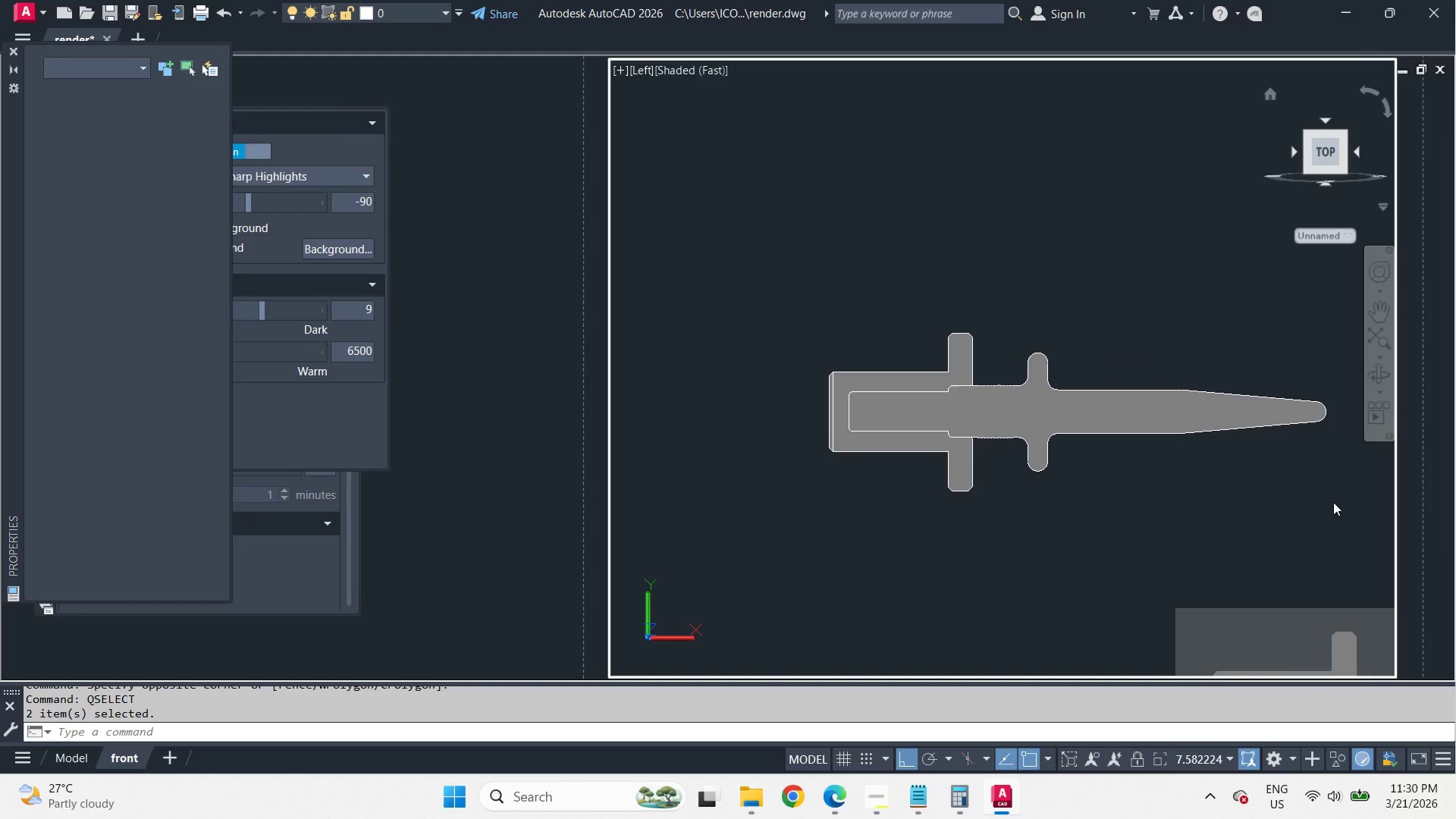 
left_click([1324, 491])
 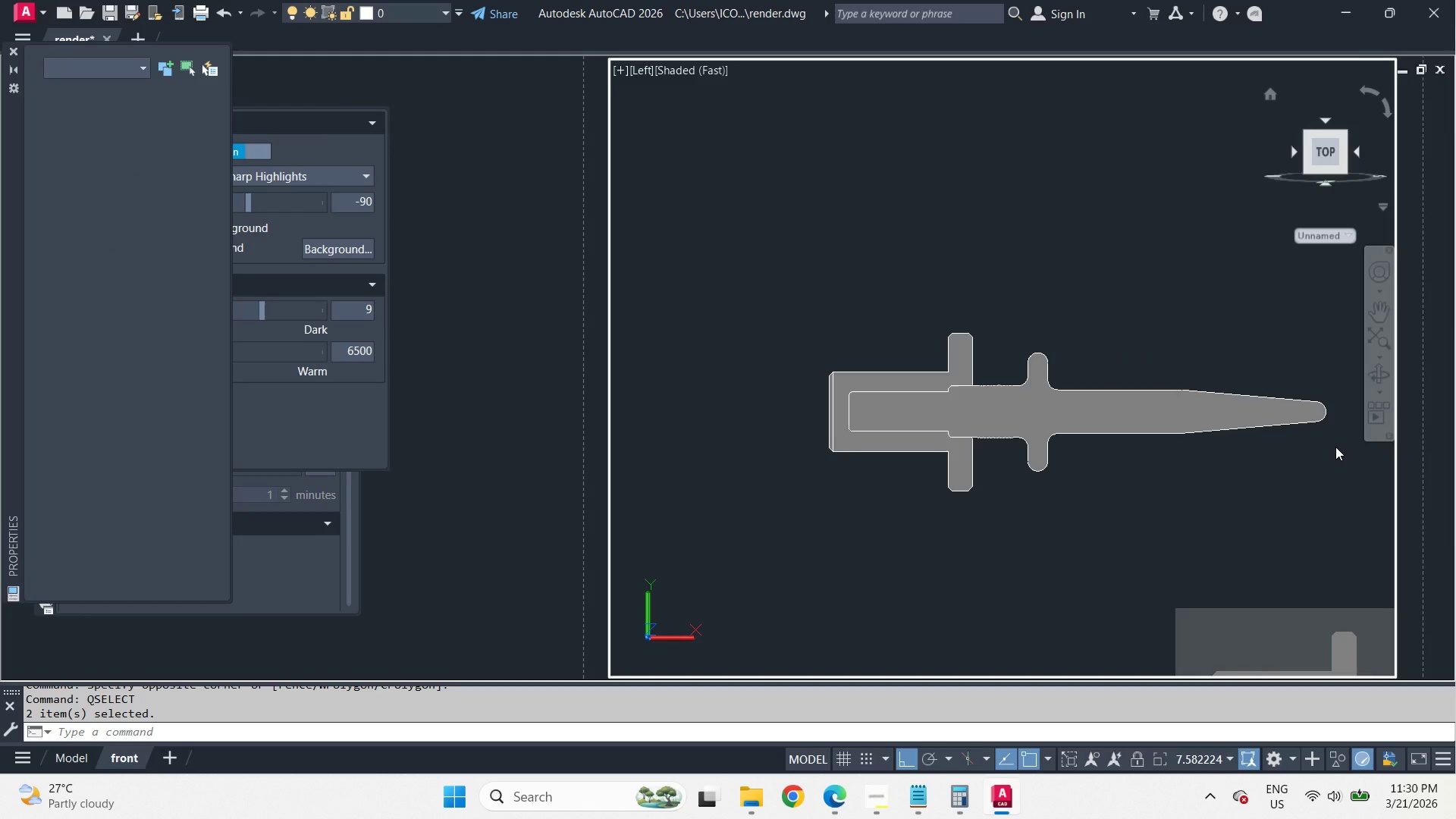 
wait(5.88)
 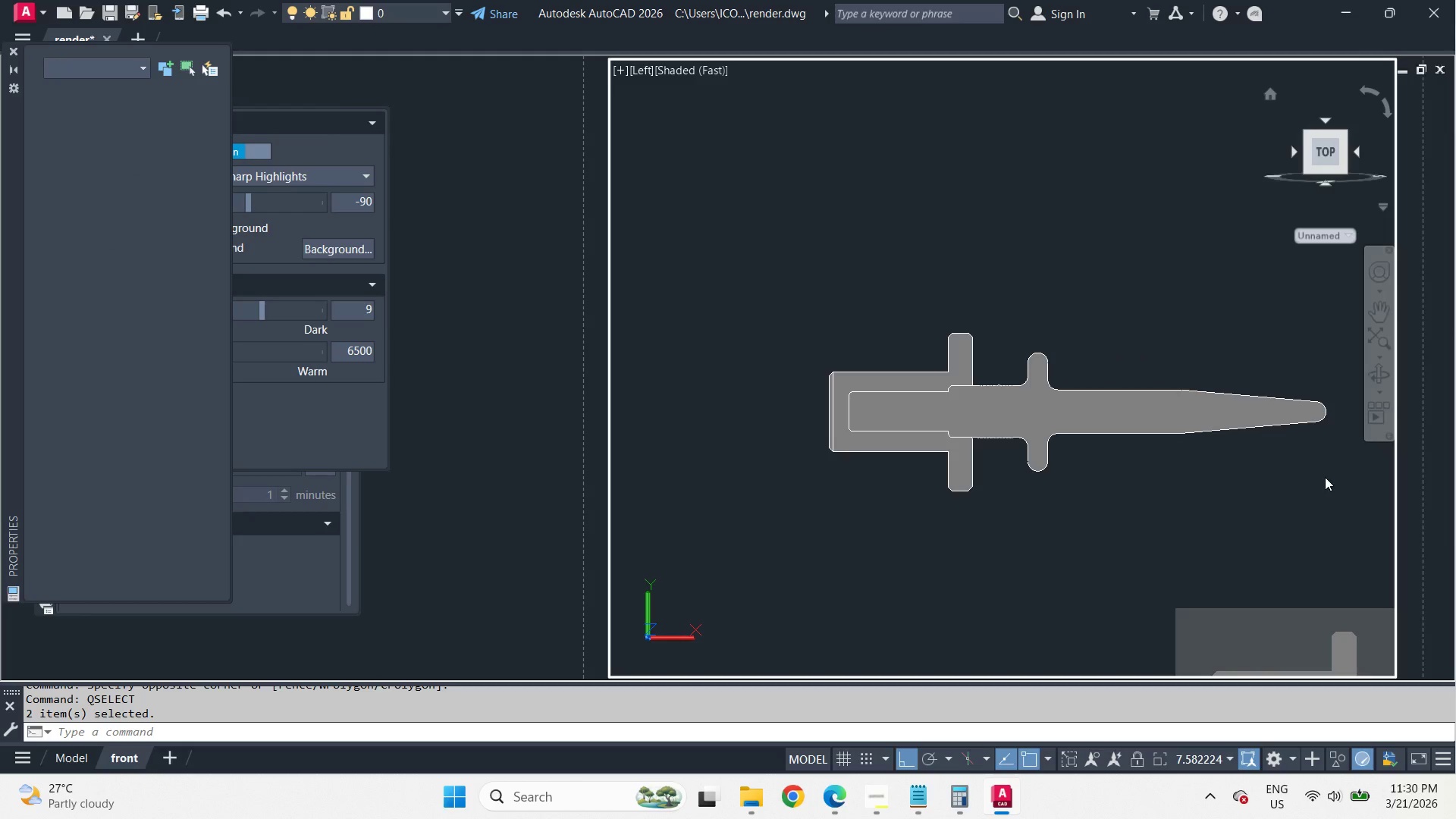 
left_click([1326, 458])
 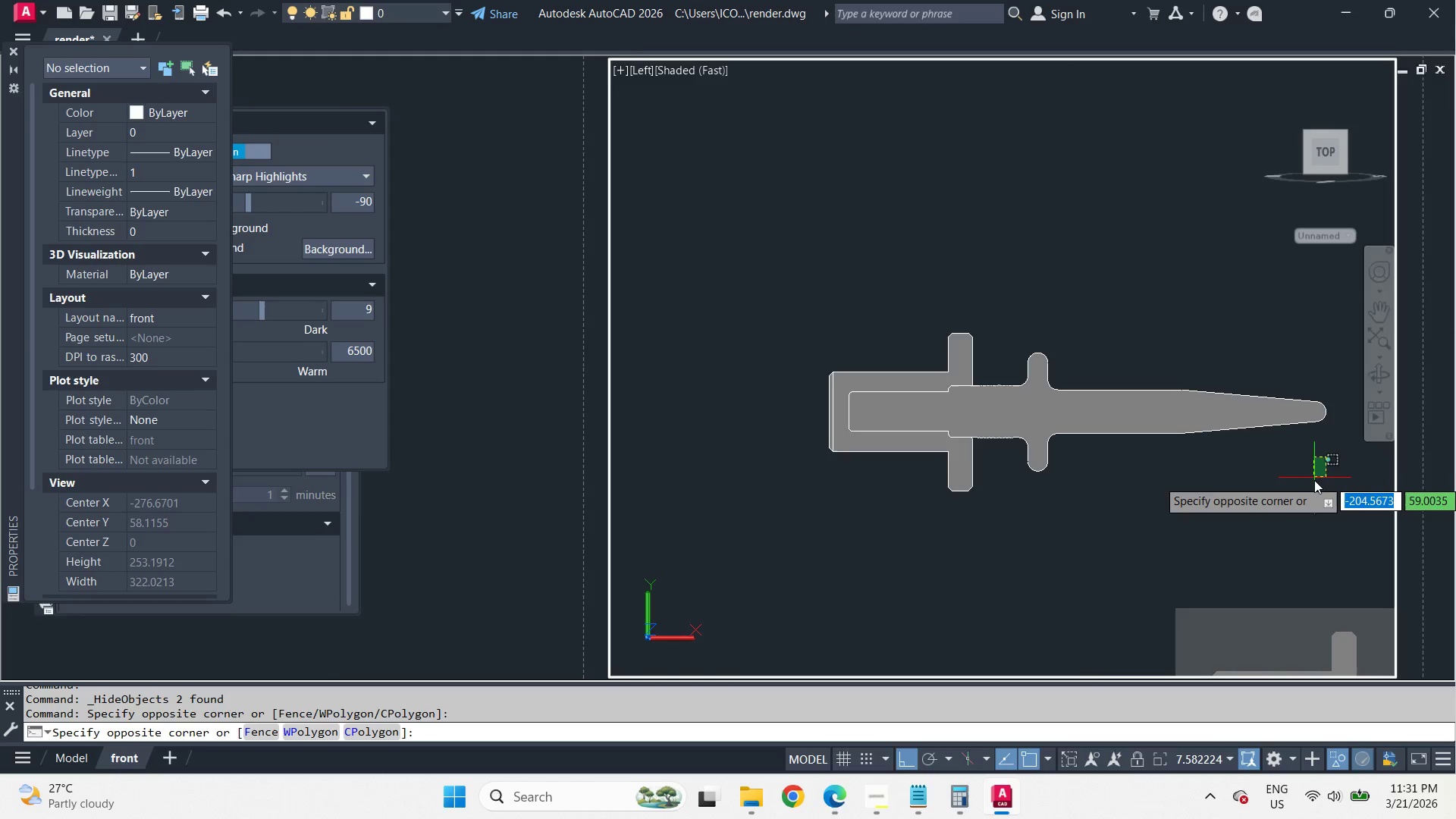 
left_click_drag(start_coordinate=[1317, 486], to_coordinate=[1318, 491])
 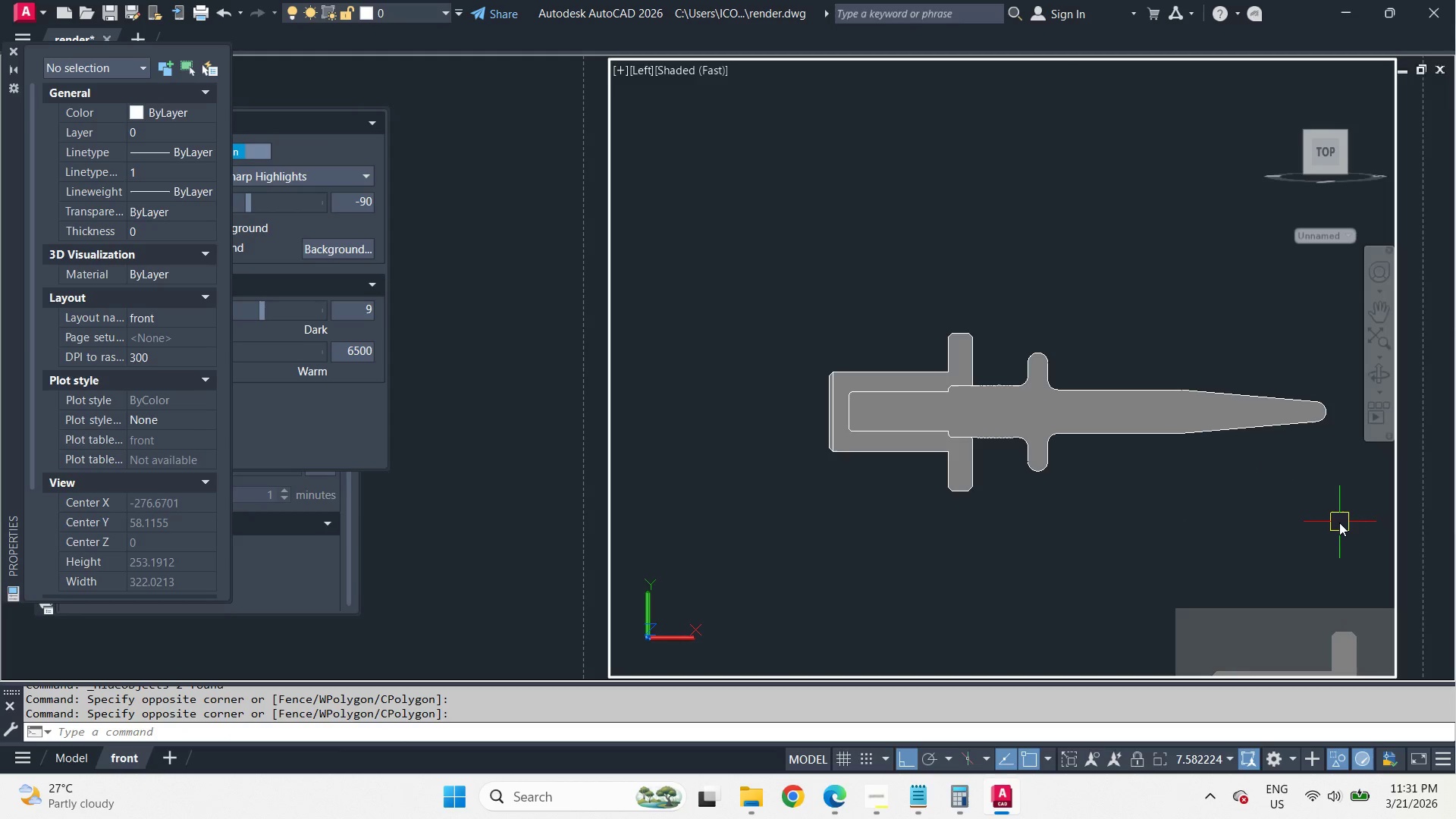 
double_click([1340, 522])
 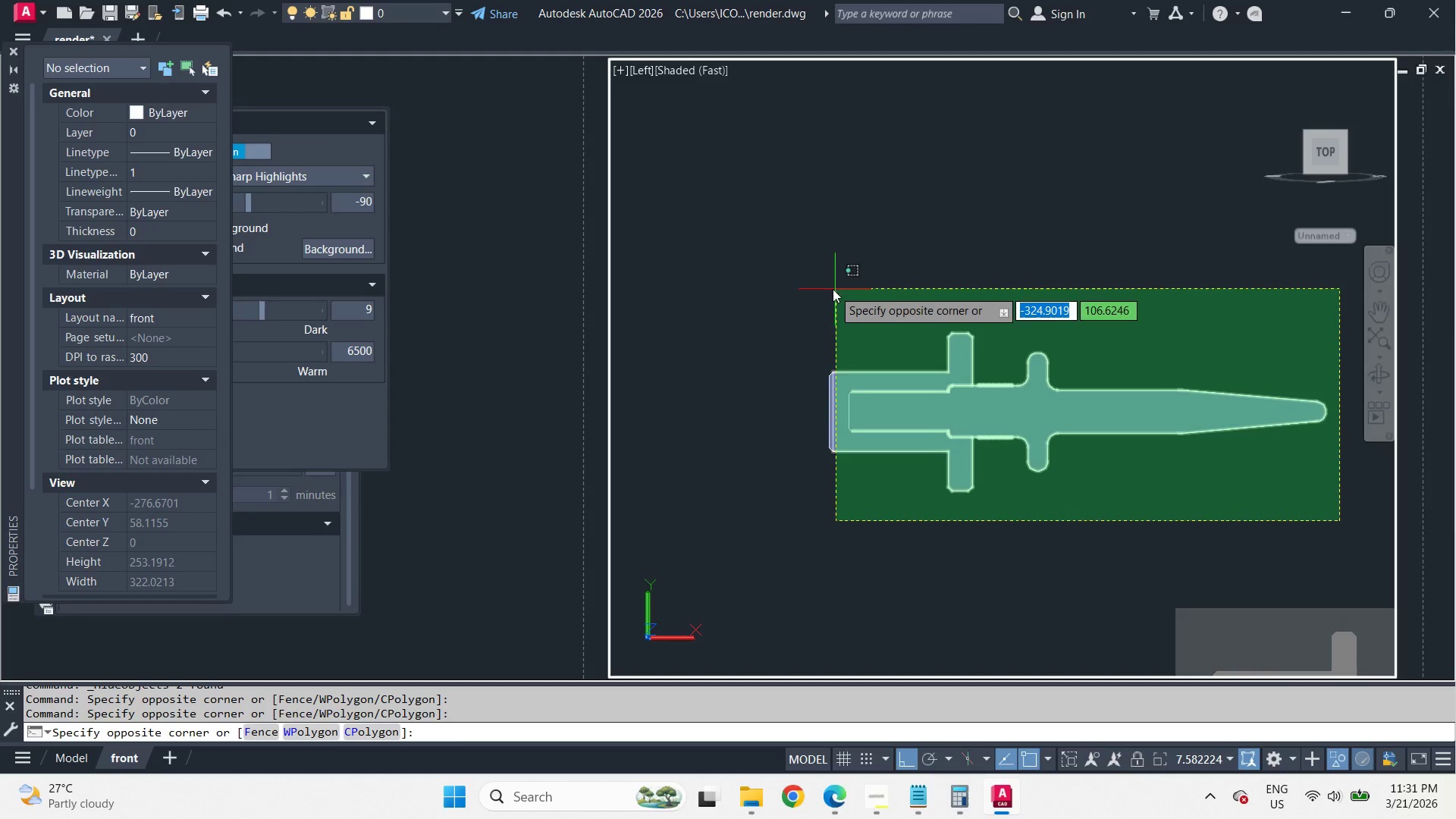 
left_click([772, 283])